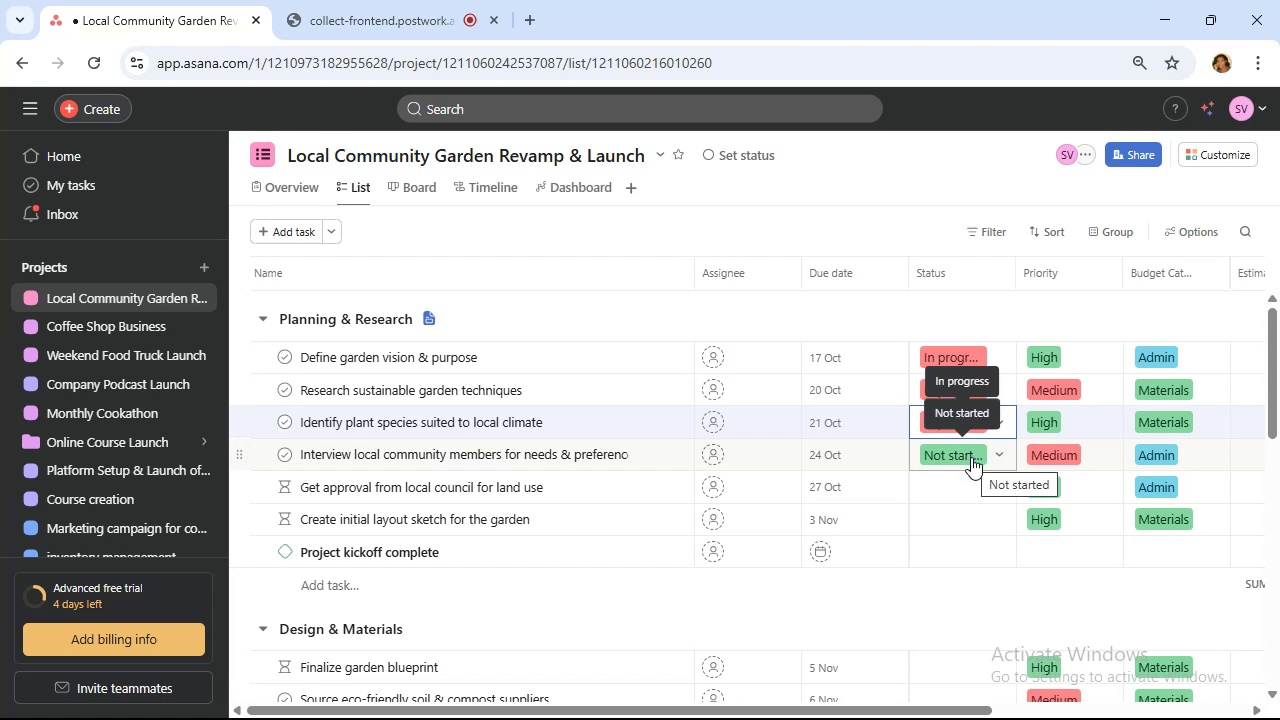 
wait(5.05)
 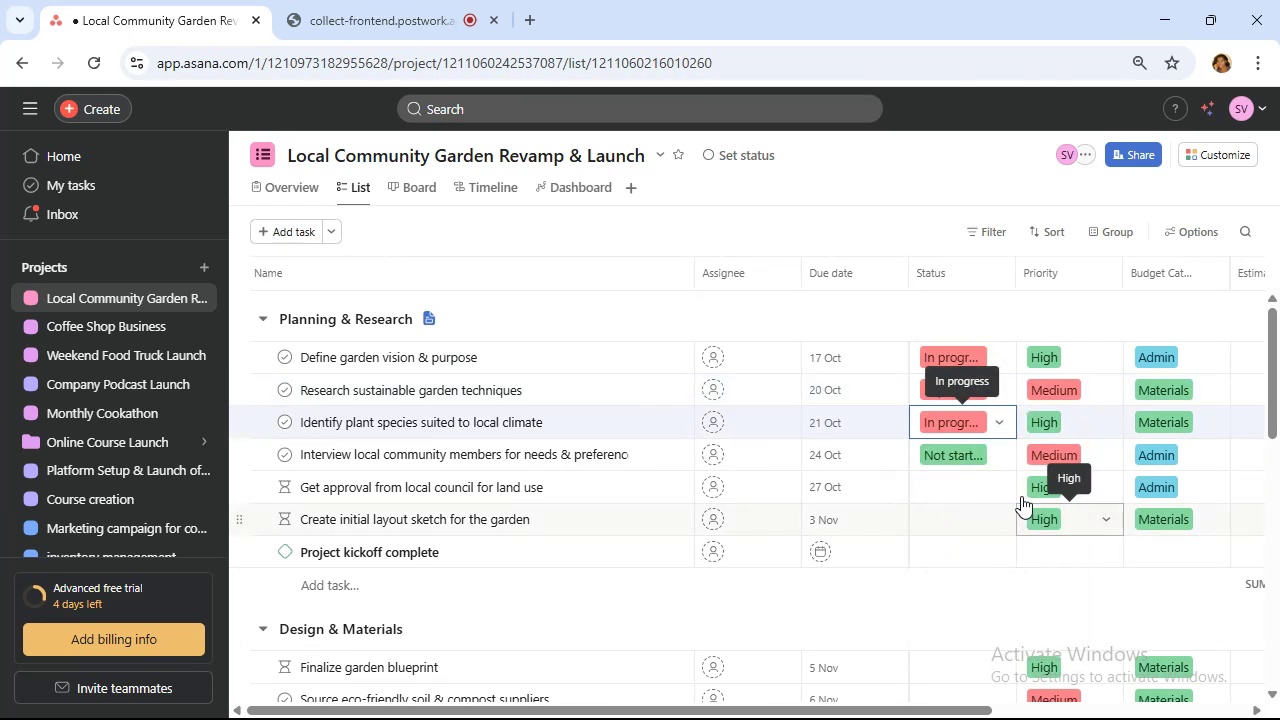 
left_click([971, 457])
 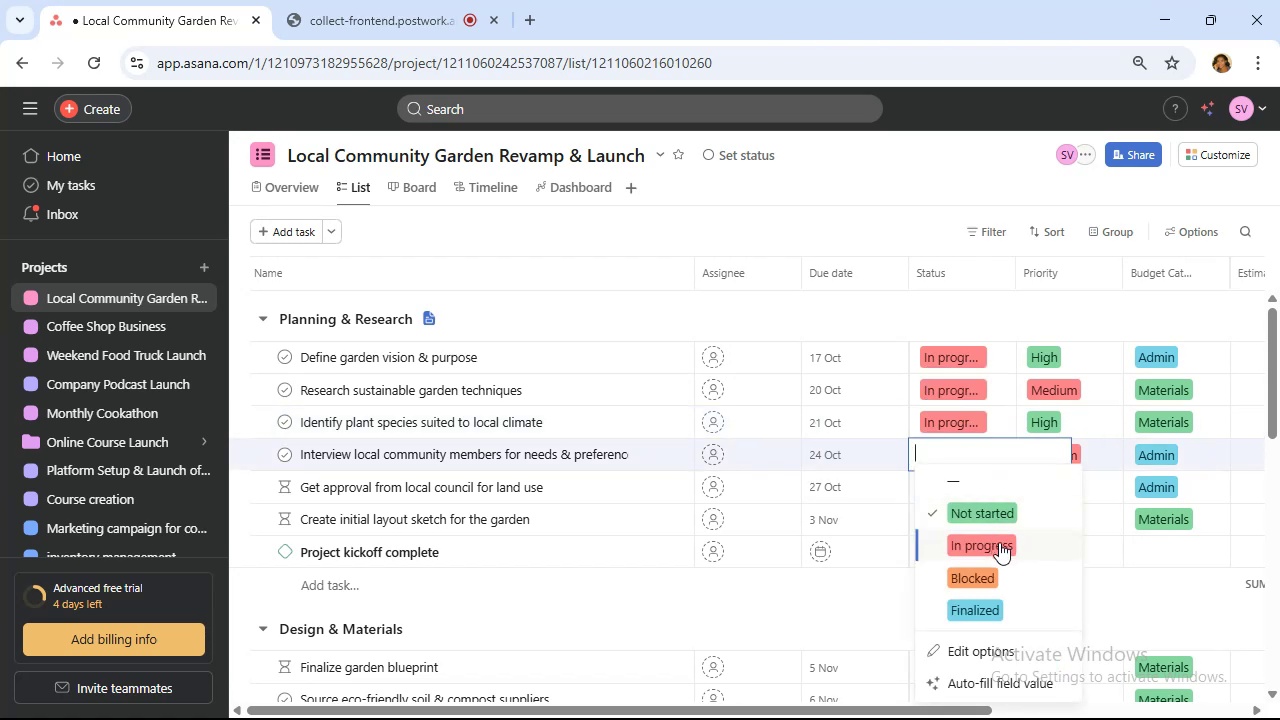 
left_click([999, 542])
 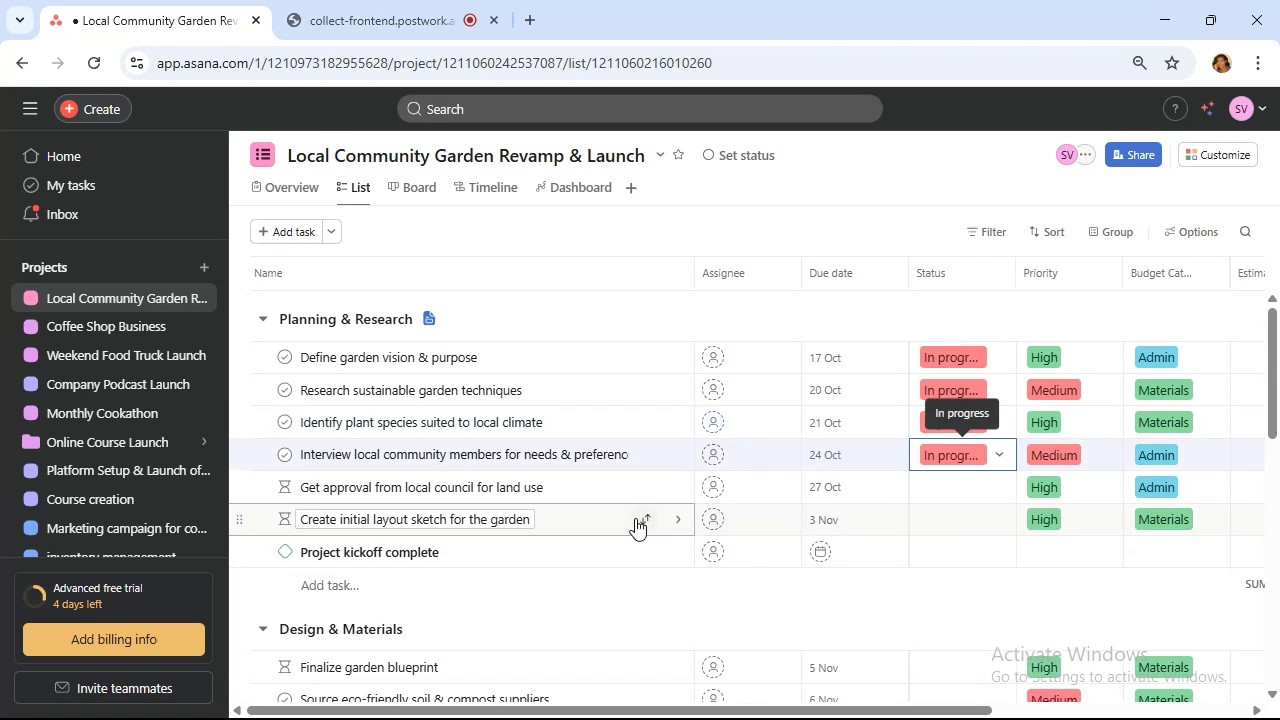 
left_click([605, 515])
 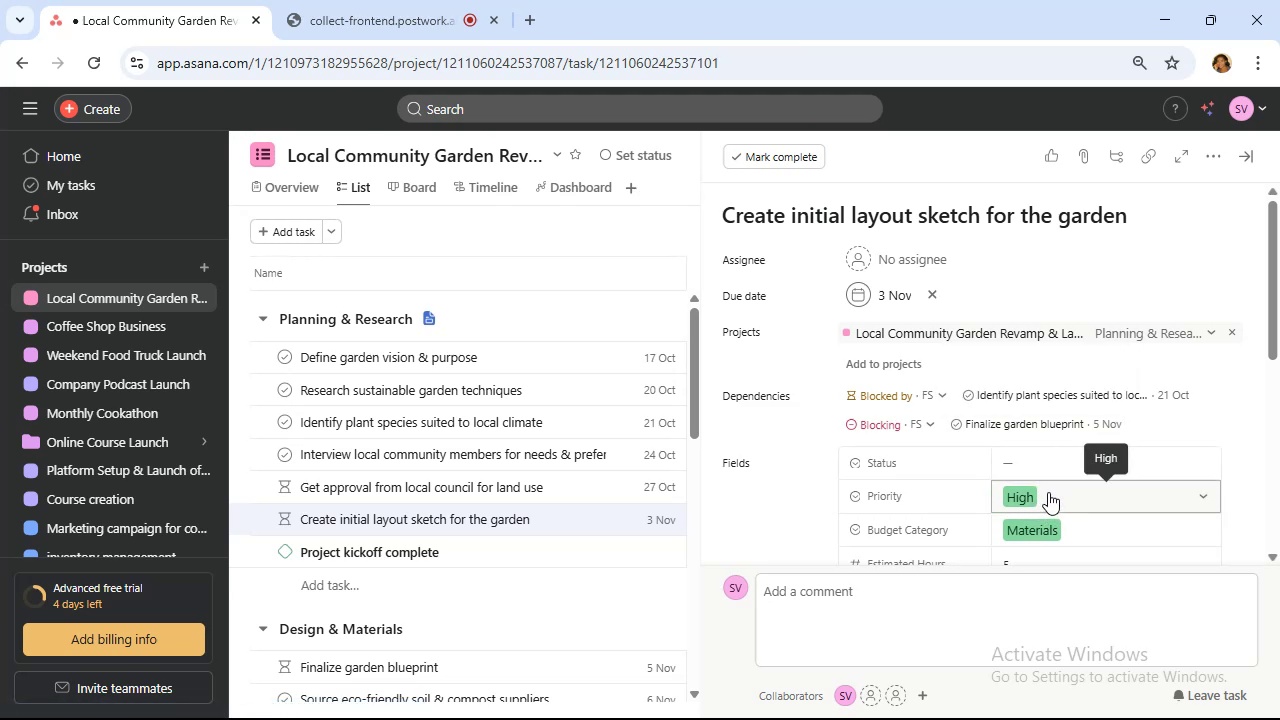 
wait(11.84)
 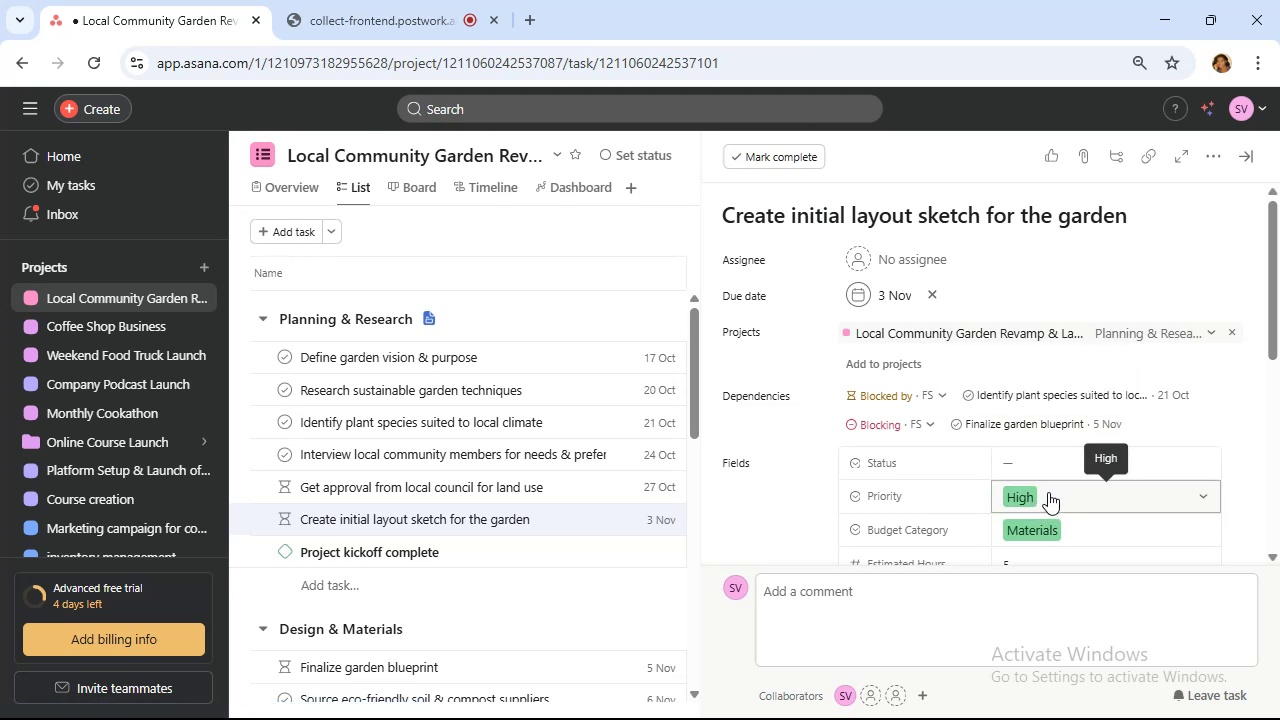 
left_click([1244, 157])
 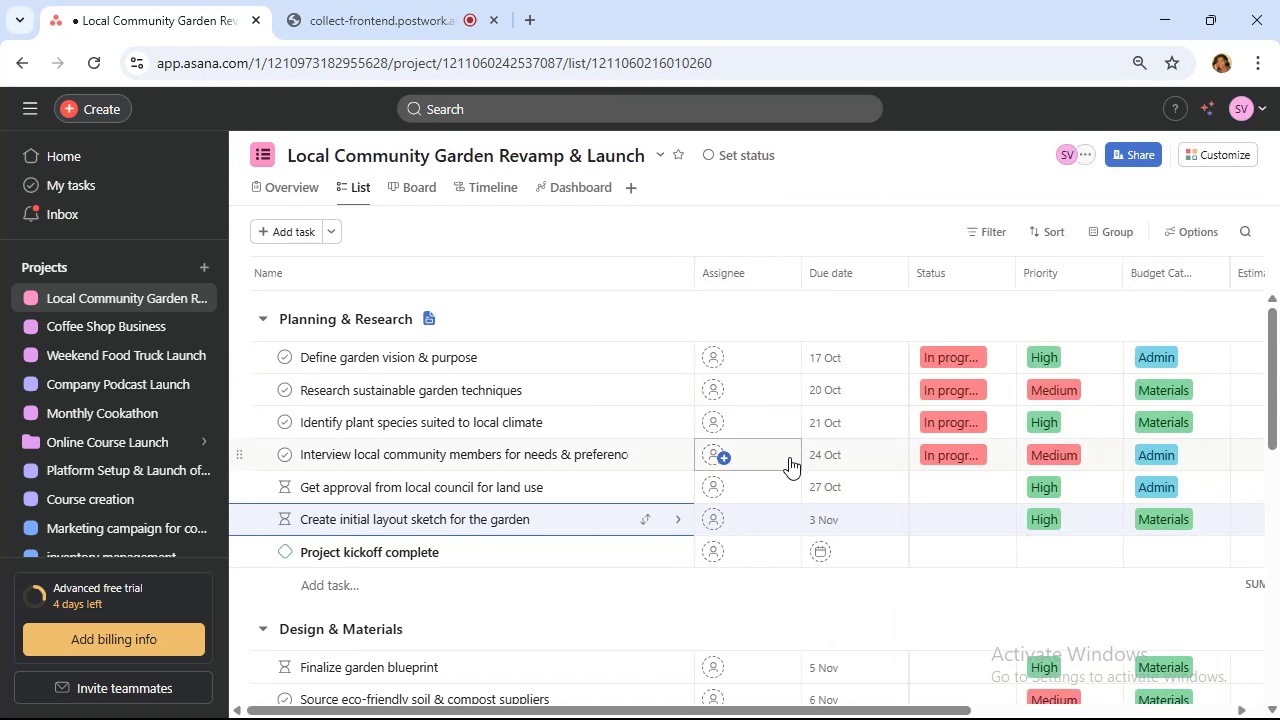 
mouse_move([634, 443])
 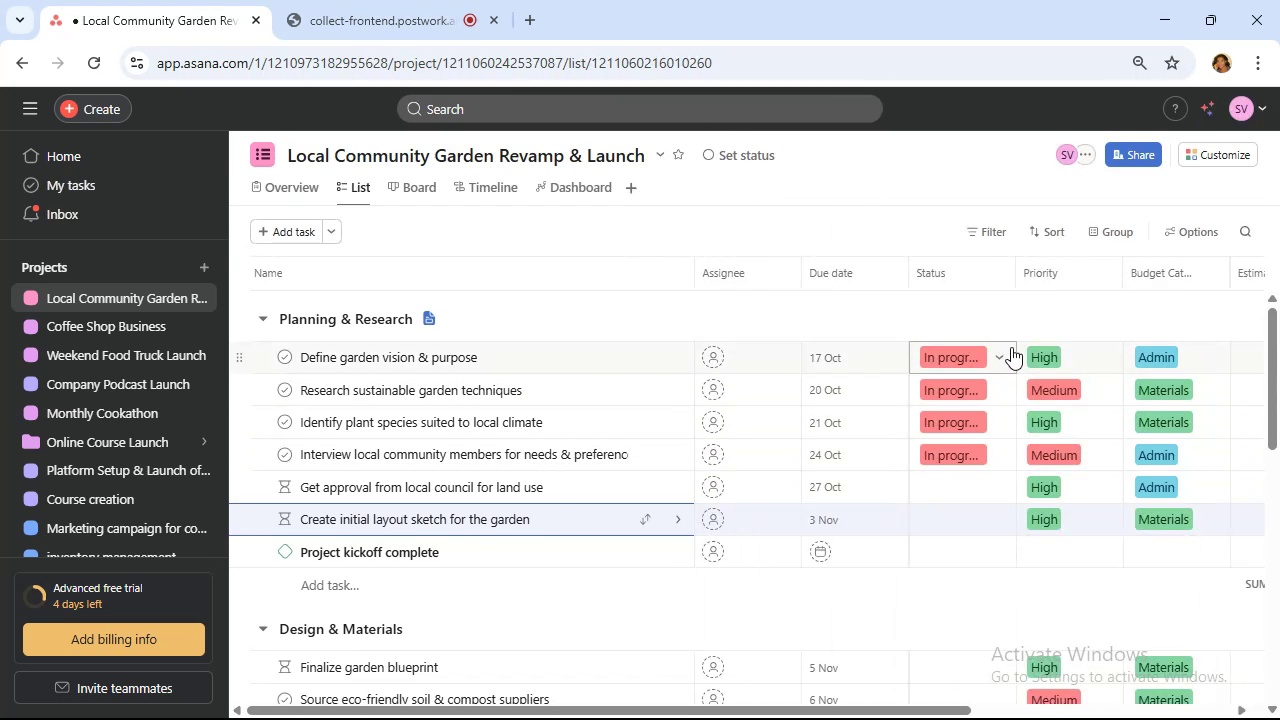 
left_click([989, 354])
 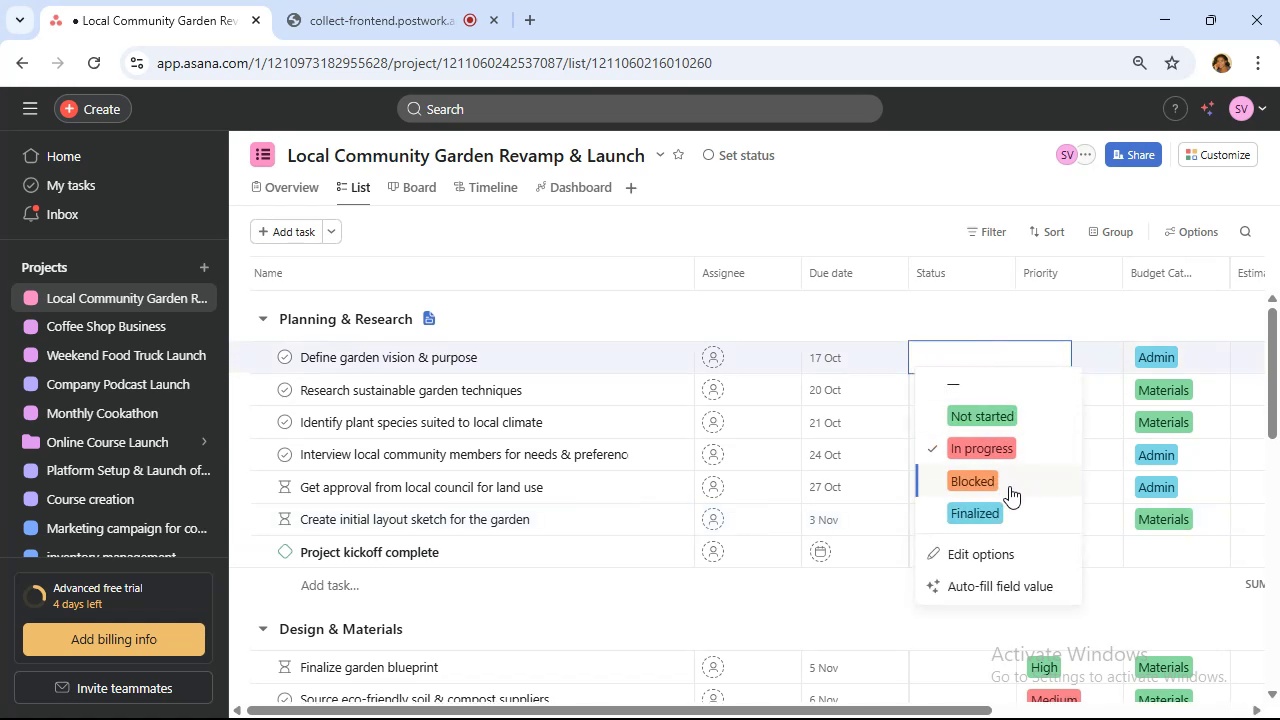 
left_click([1012, 511])
 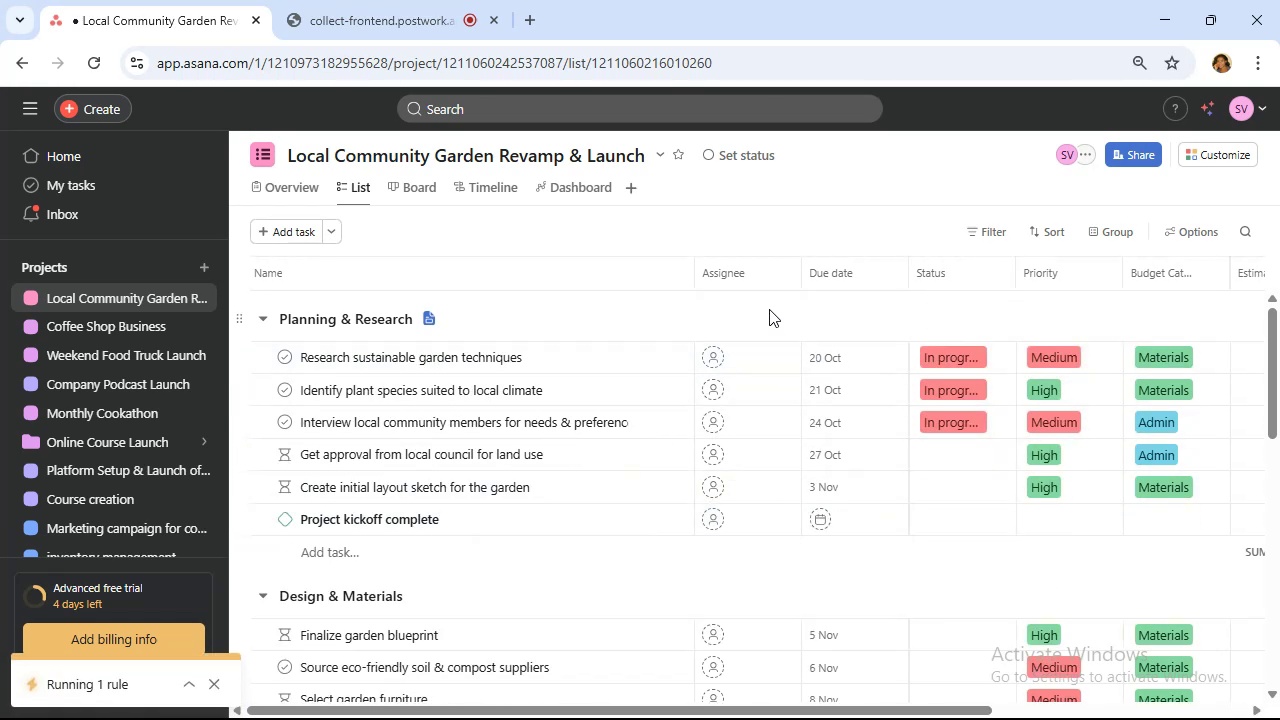 
scroll: coordinate [642, 373], scroll_direction: down, amount: 18.0
 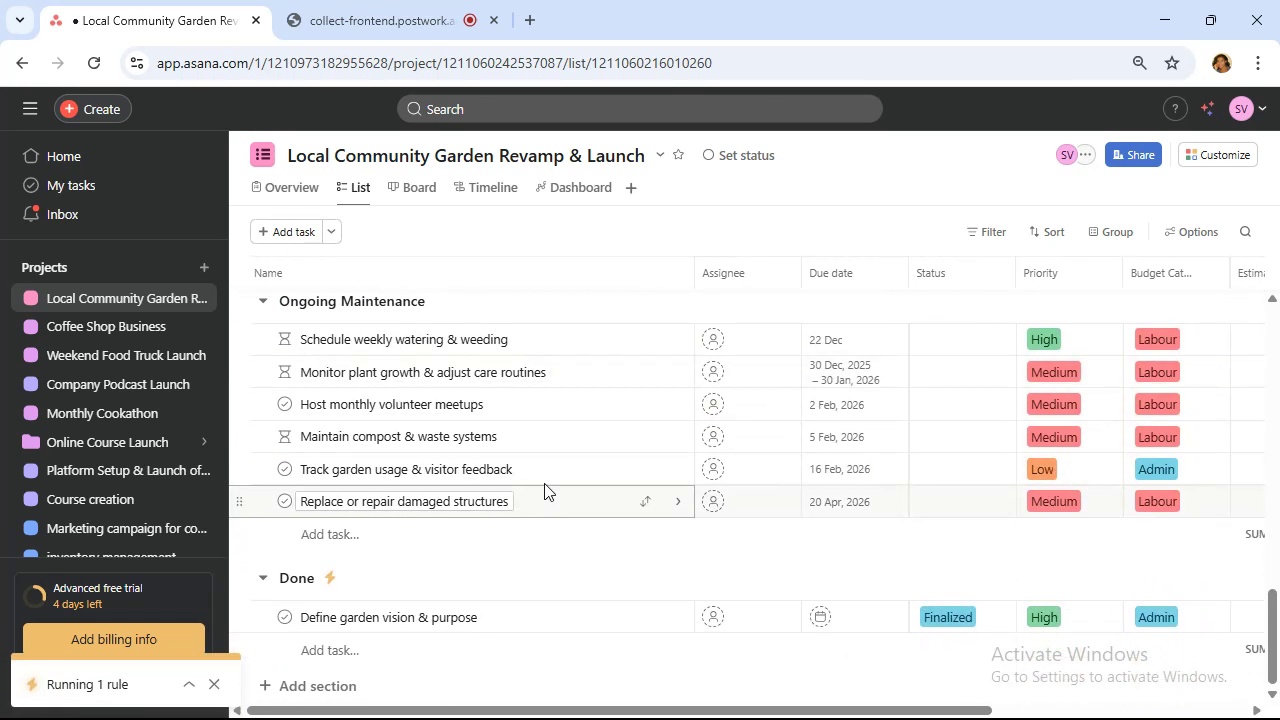 
scroll: coordinate [596, 414], scroll_direction: up, amount: 21.0
 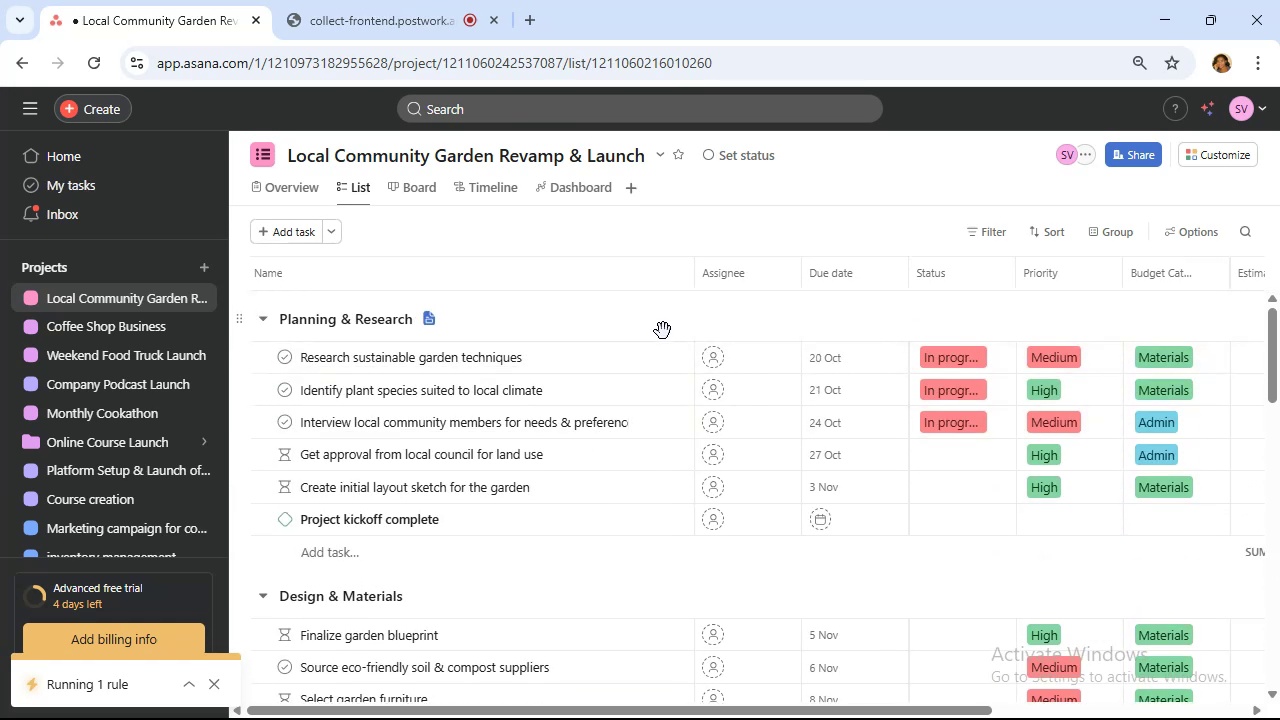 
mouse_move([1226, 166])
 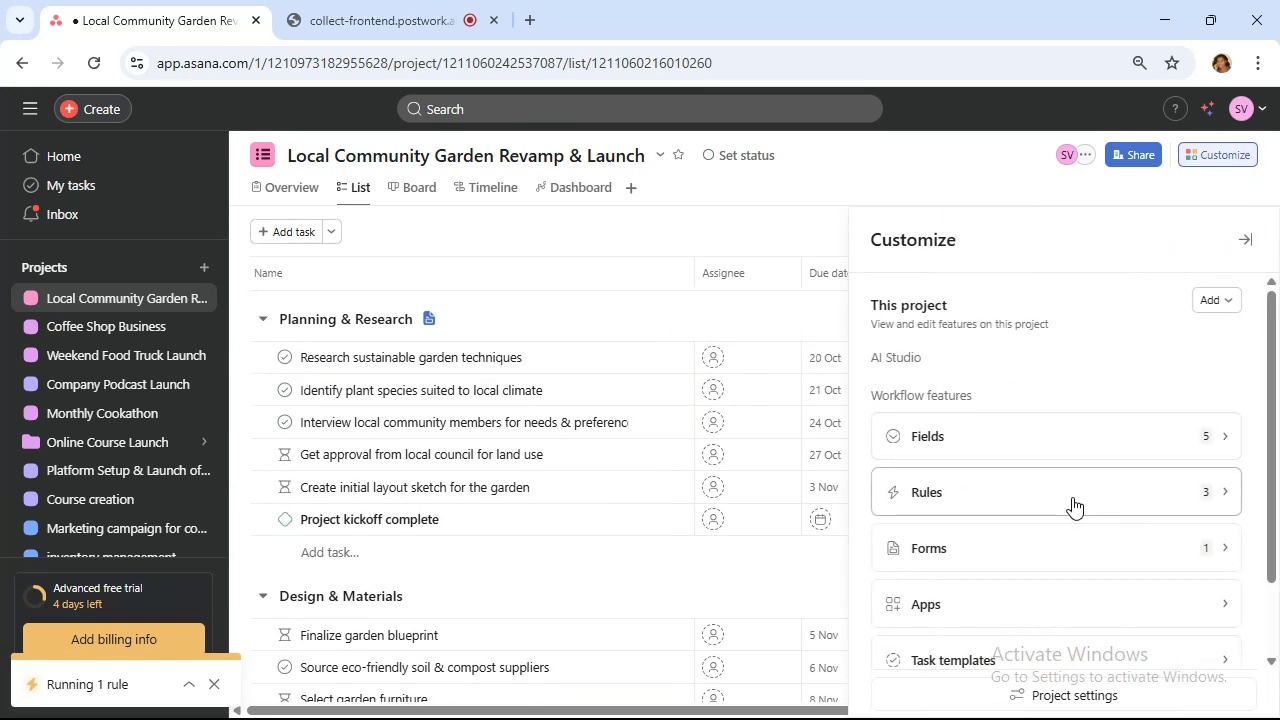 
left_click([1072, 497])
 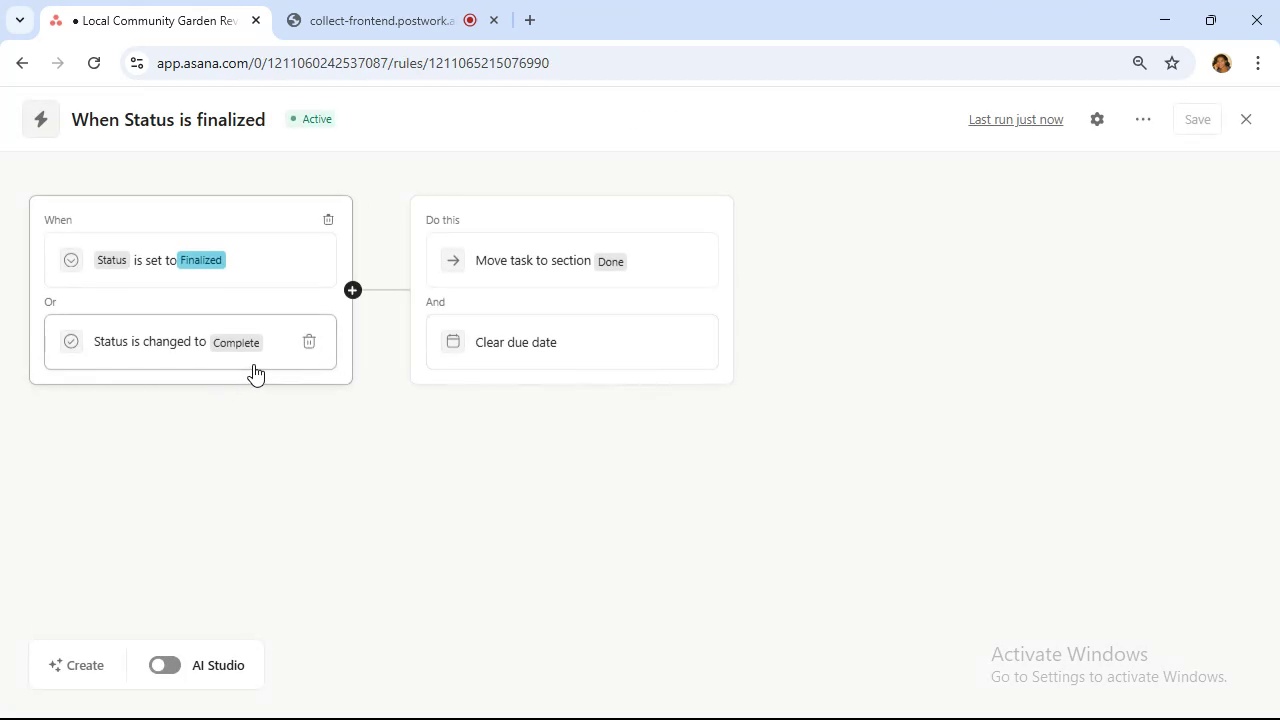 
wait(10.81)
 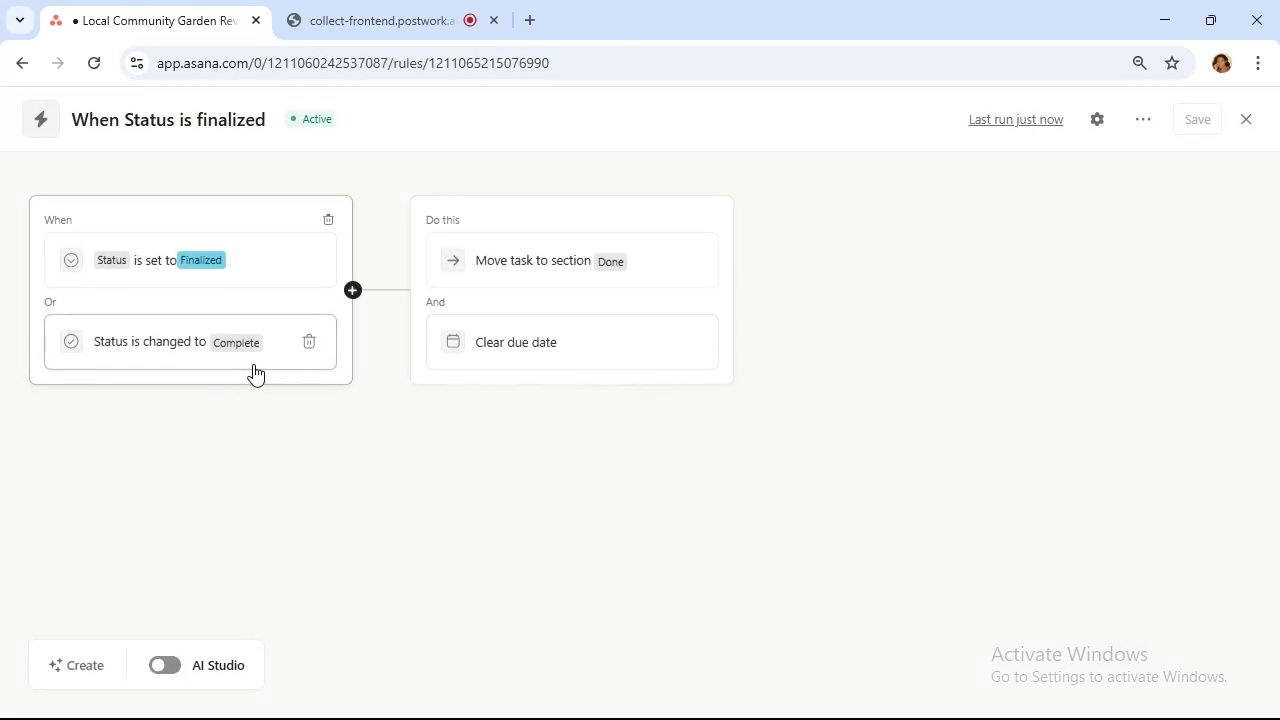 
left_click([740, 290])
 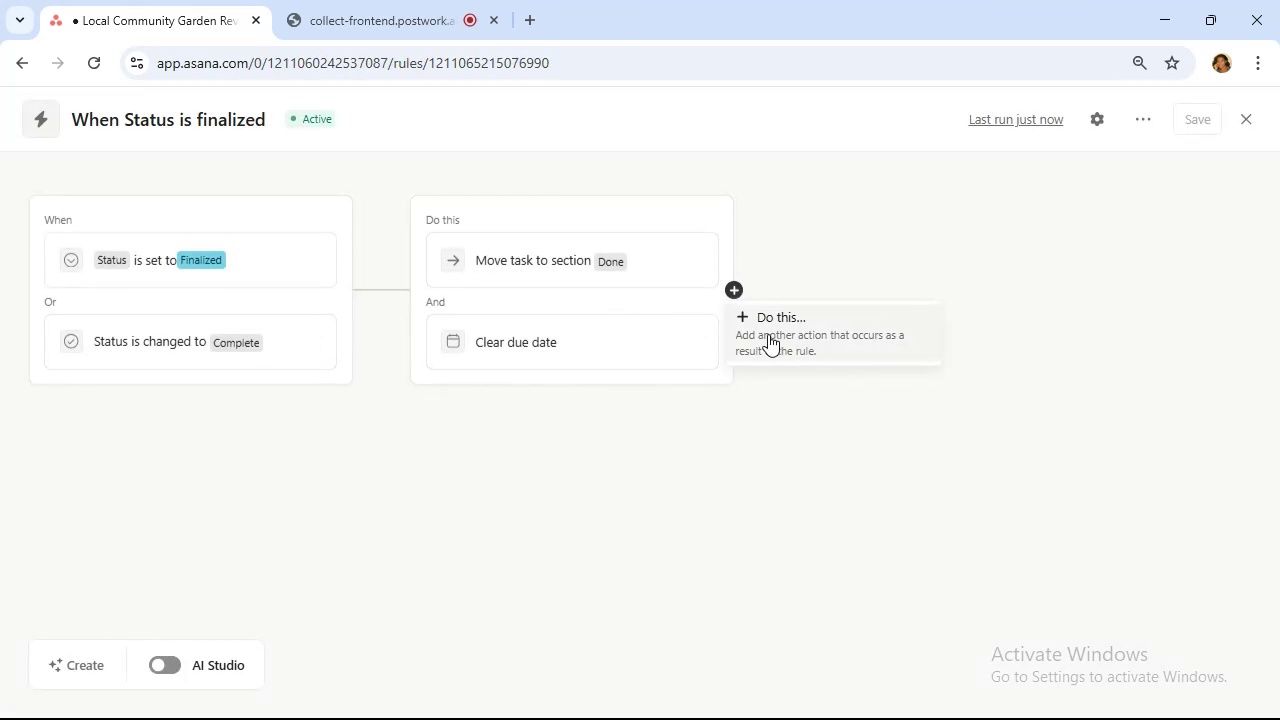 
left_click([768, 334])
 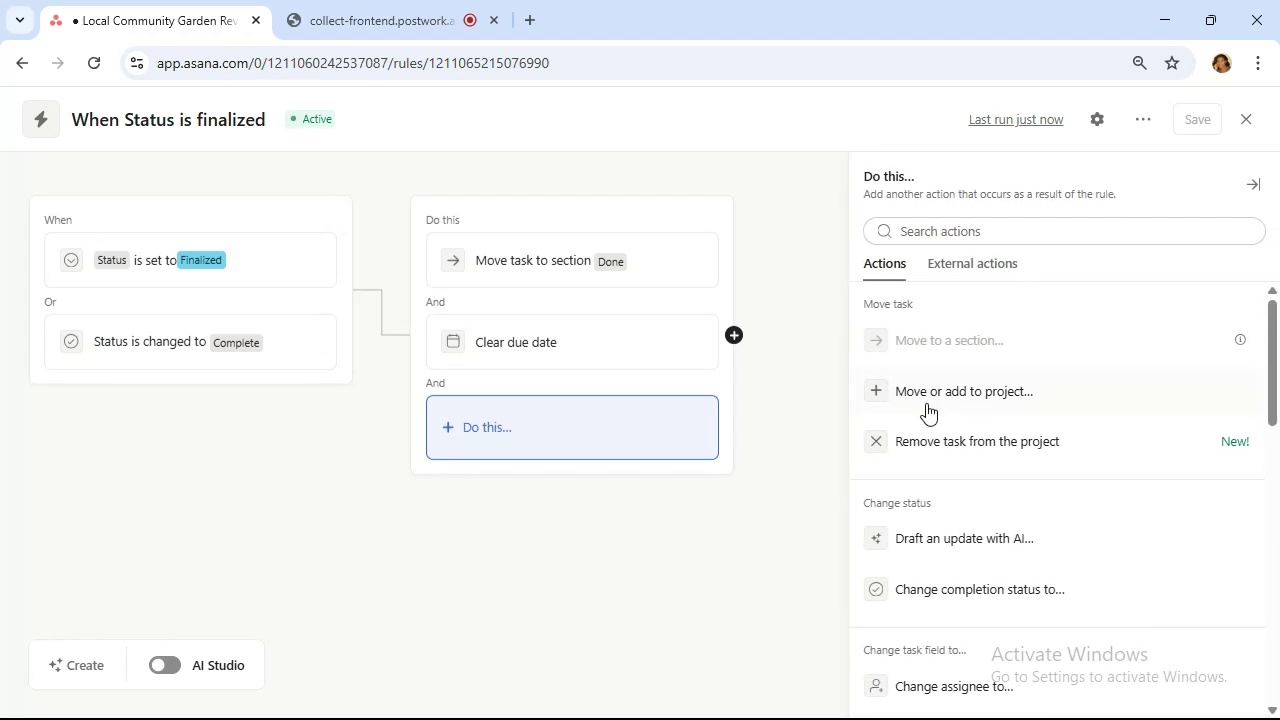 
scroll: coordinate [1015, 408], scroll_direction: down, amount: 5.0
 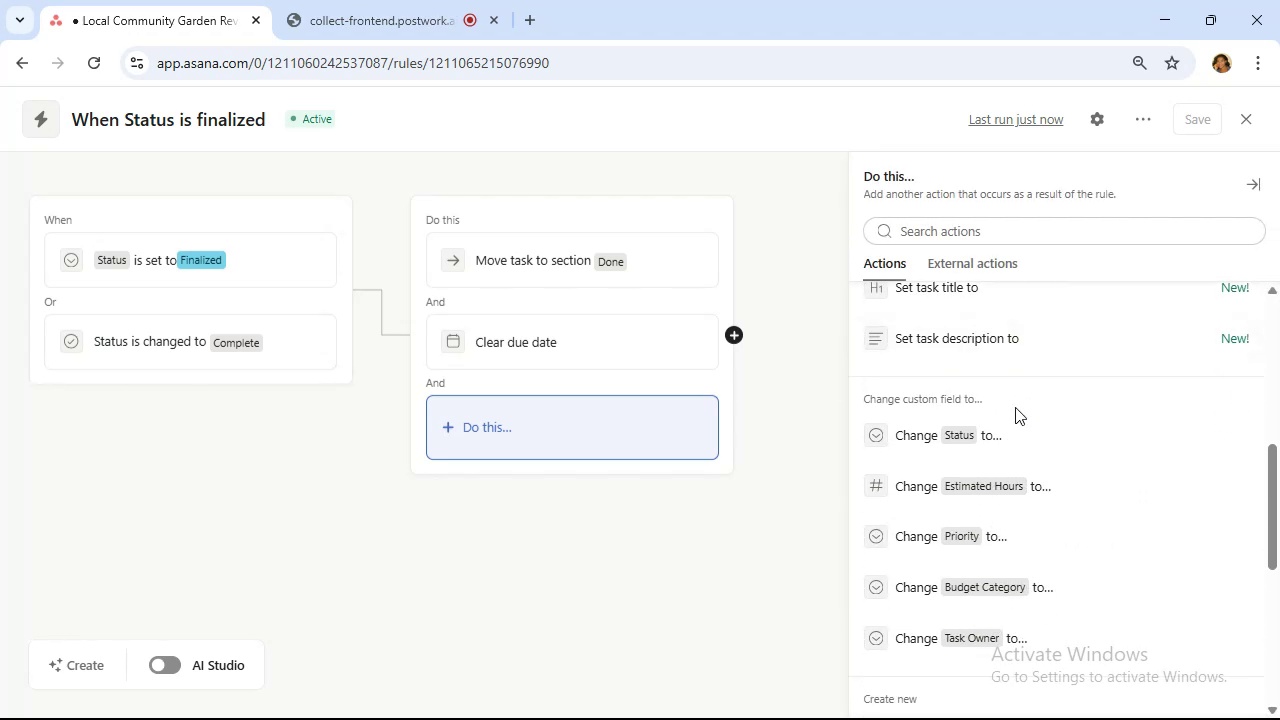 
scroll: coordinate [1016, 404], scroll_direction: up, amount: 3.0
 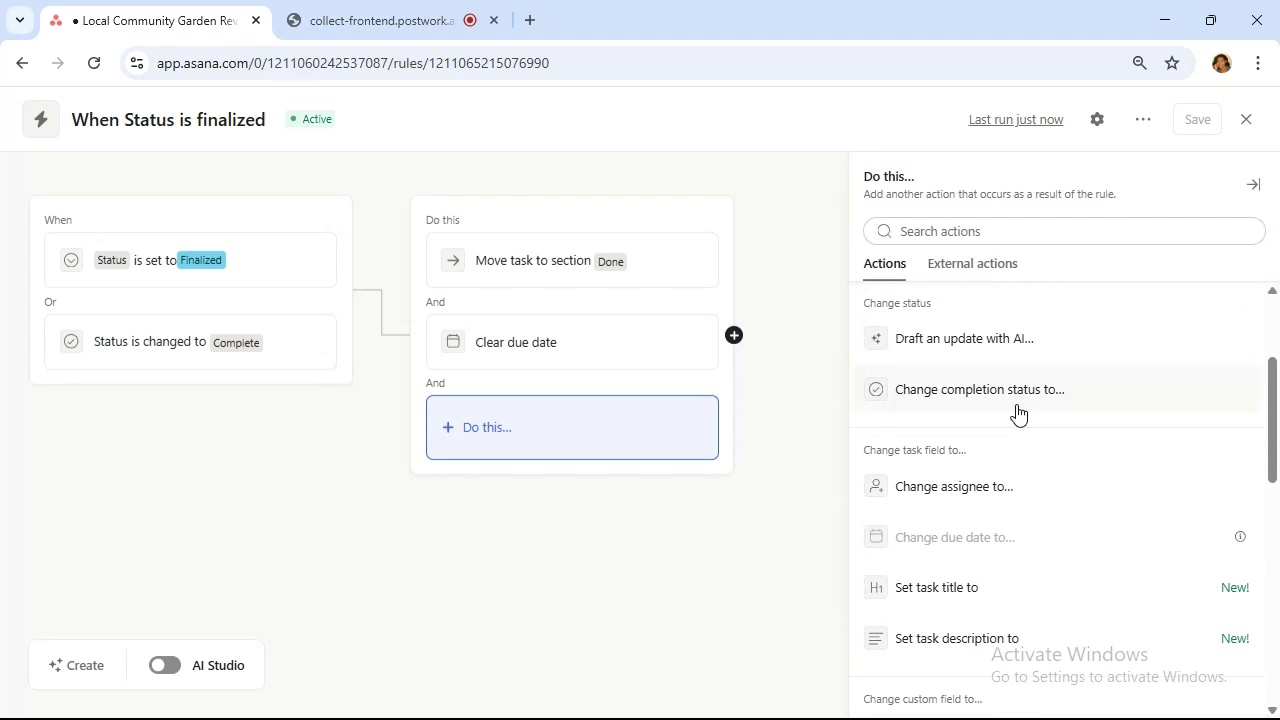 
left_click([1016, 403])
 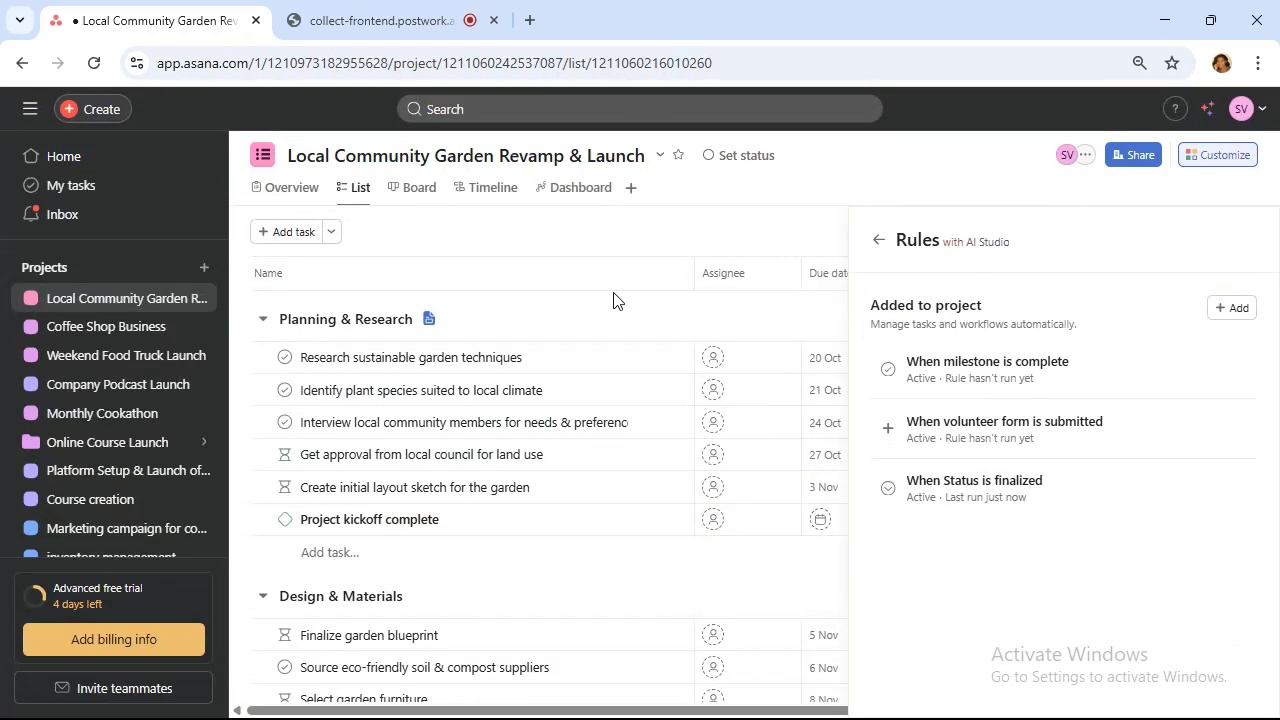 
wait(5.63)
 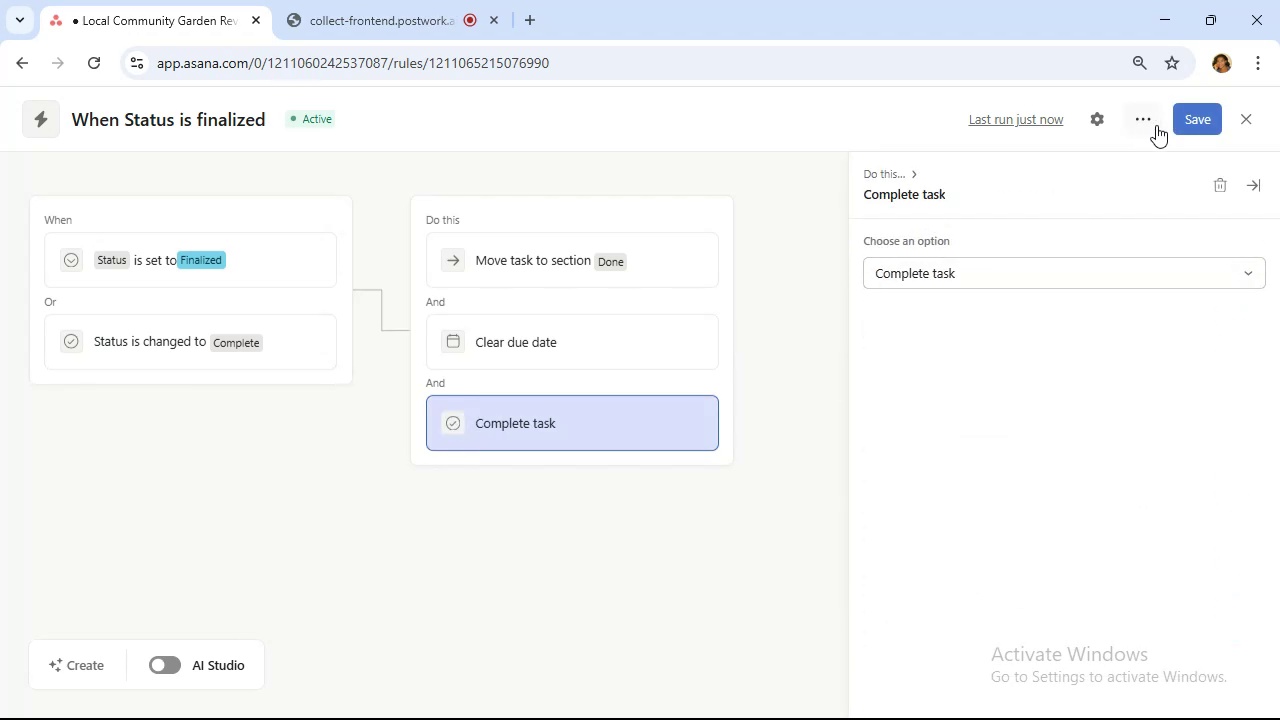 
left_click([725, 205])
 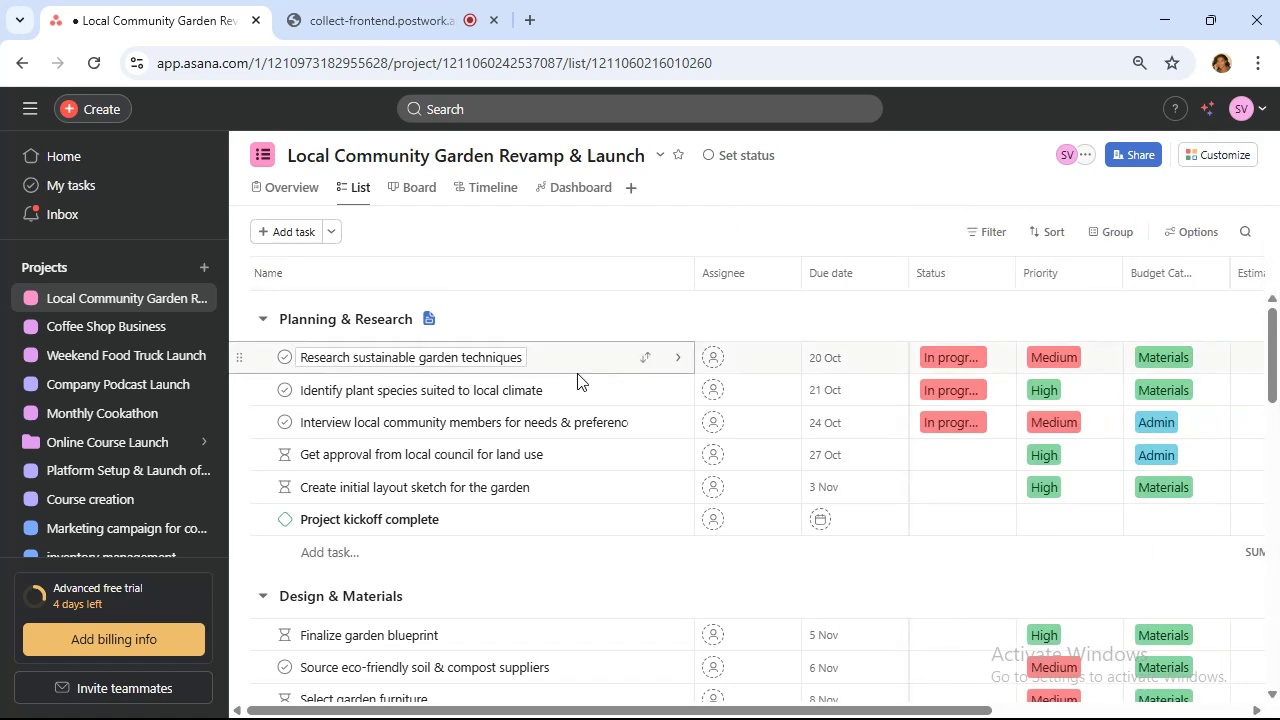 
scroll: coordinate [580, 372], scroll_direction: up, amount: 2.0
 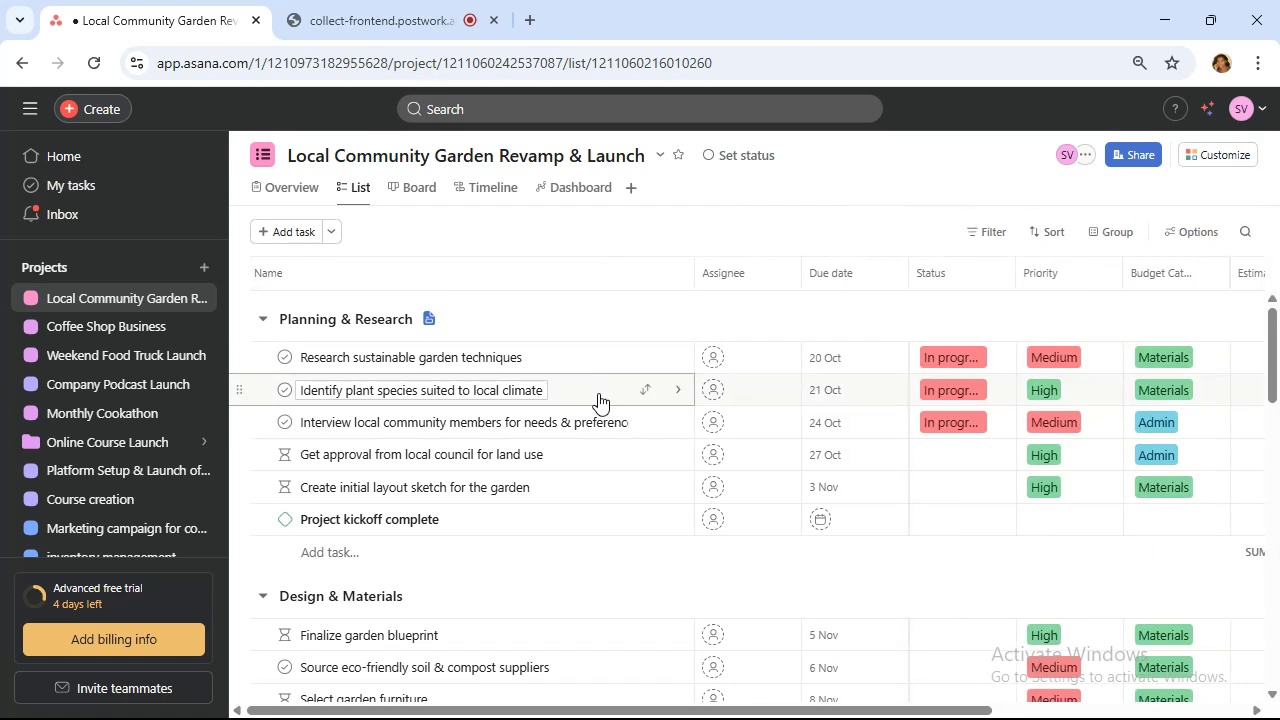 
wait(6.72)
 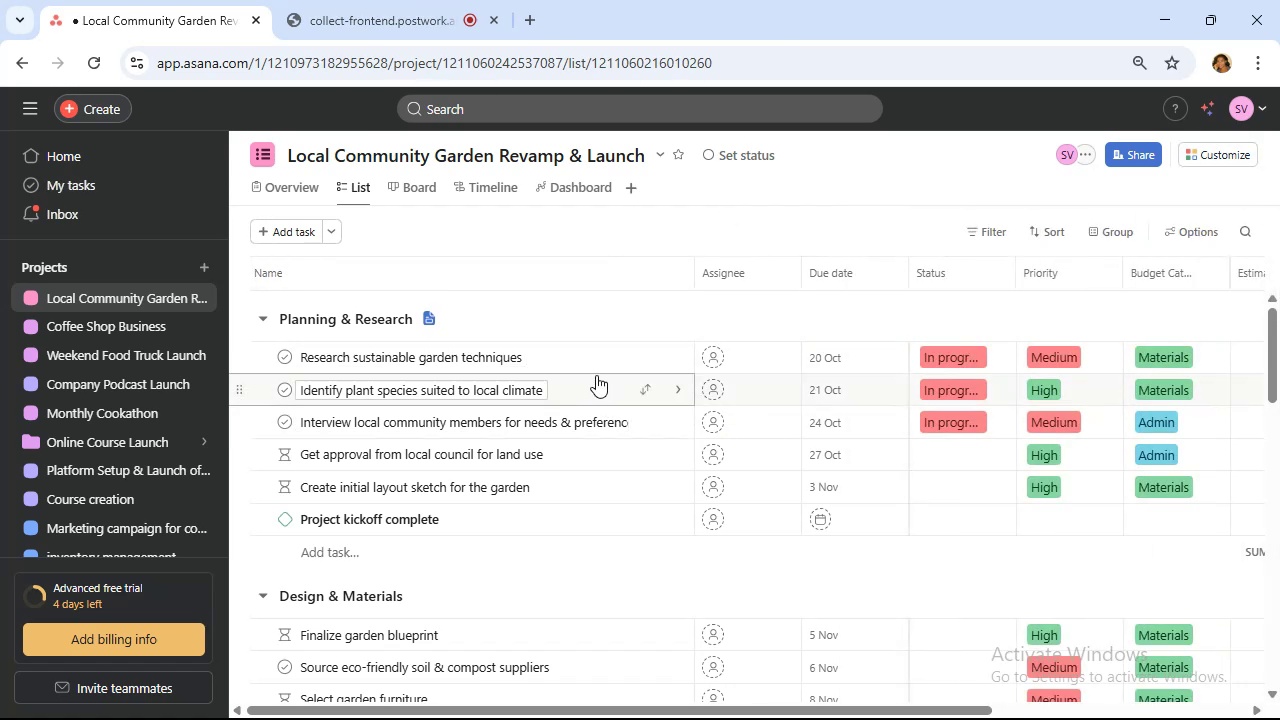 
left_click([949, 400])
 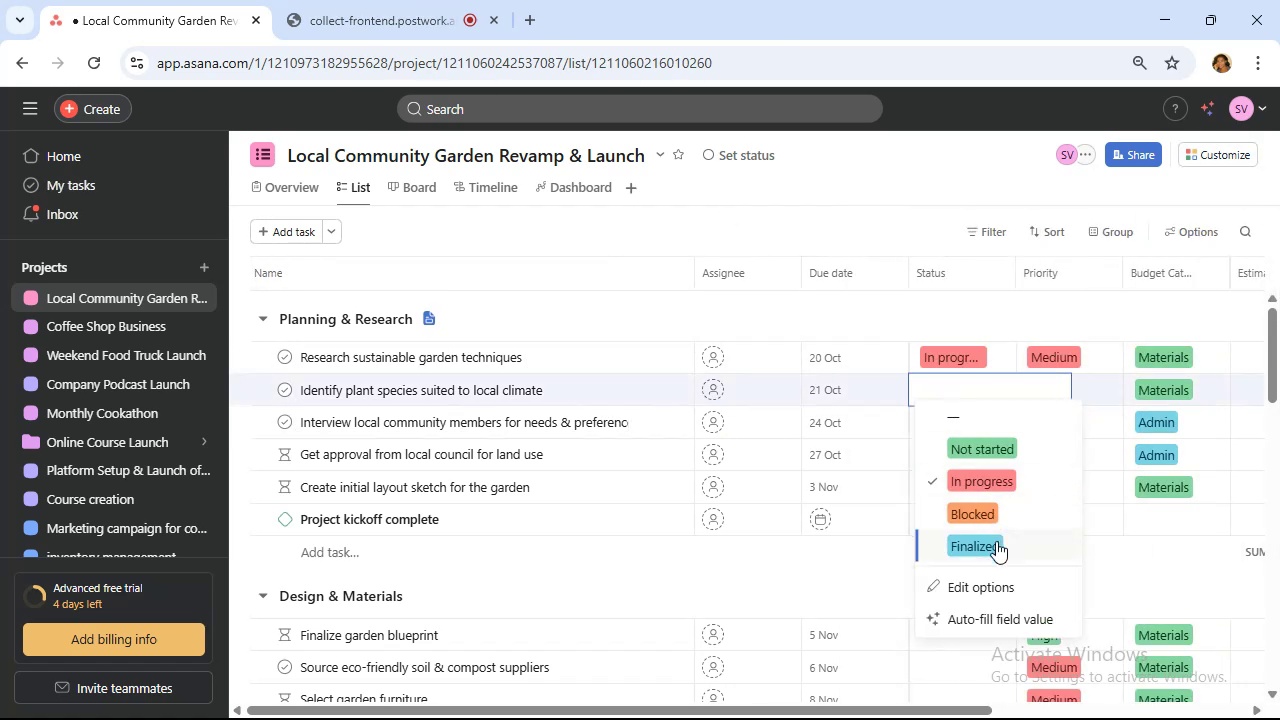 
left_click([997, 546])
 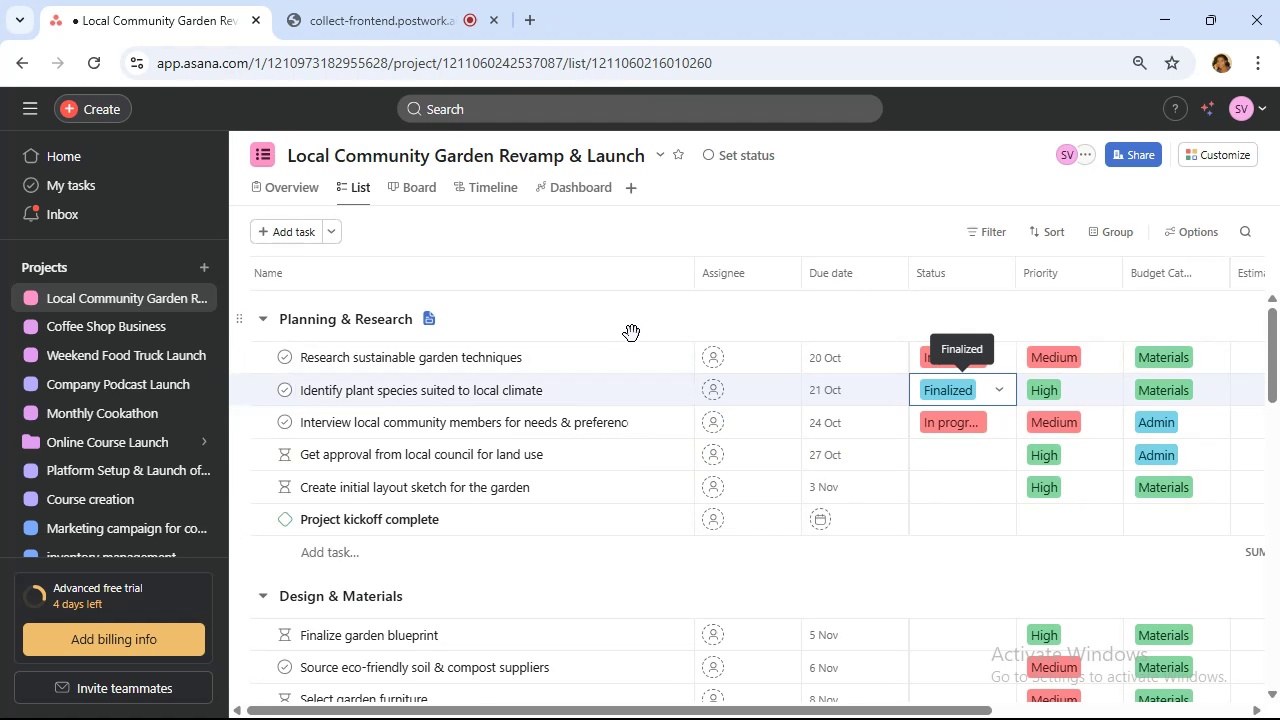 
mouse_move([620, 405])
 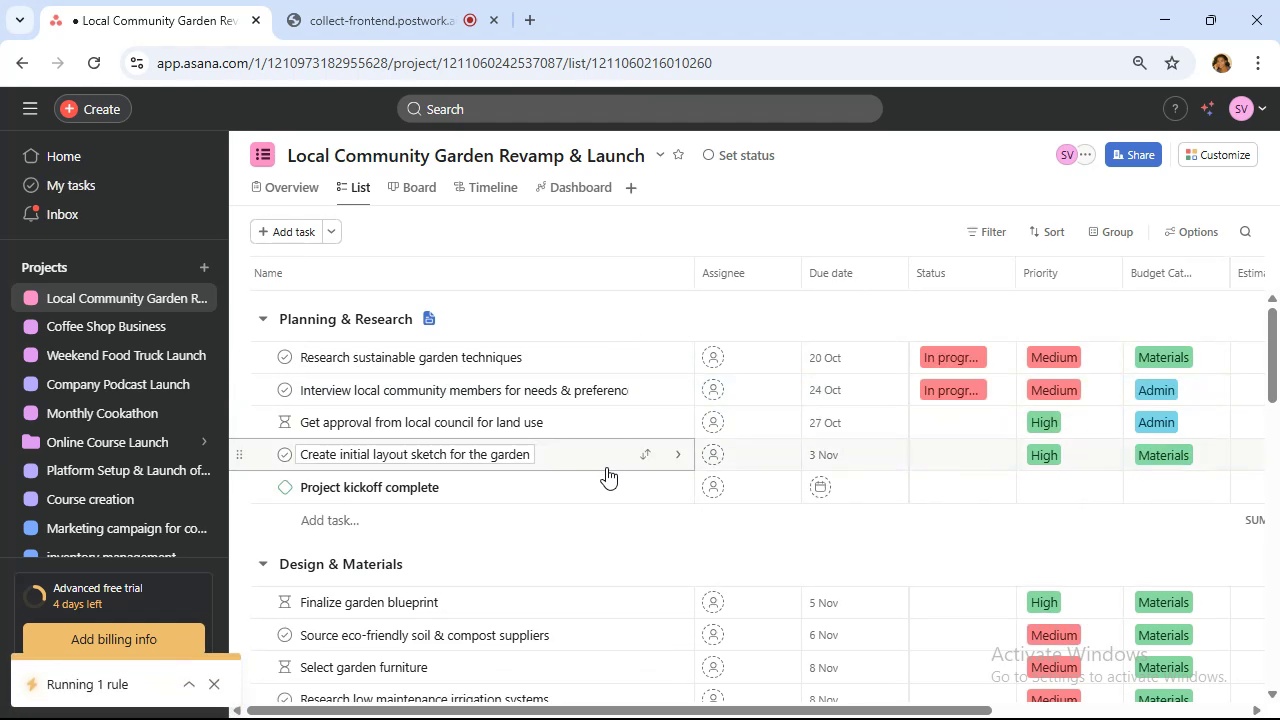 
scroll: coordinate [632, 443], scroll_direction: down, amount: 16.0
 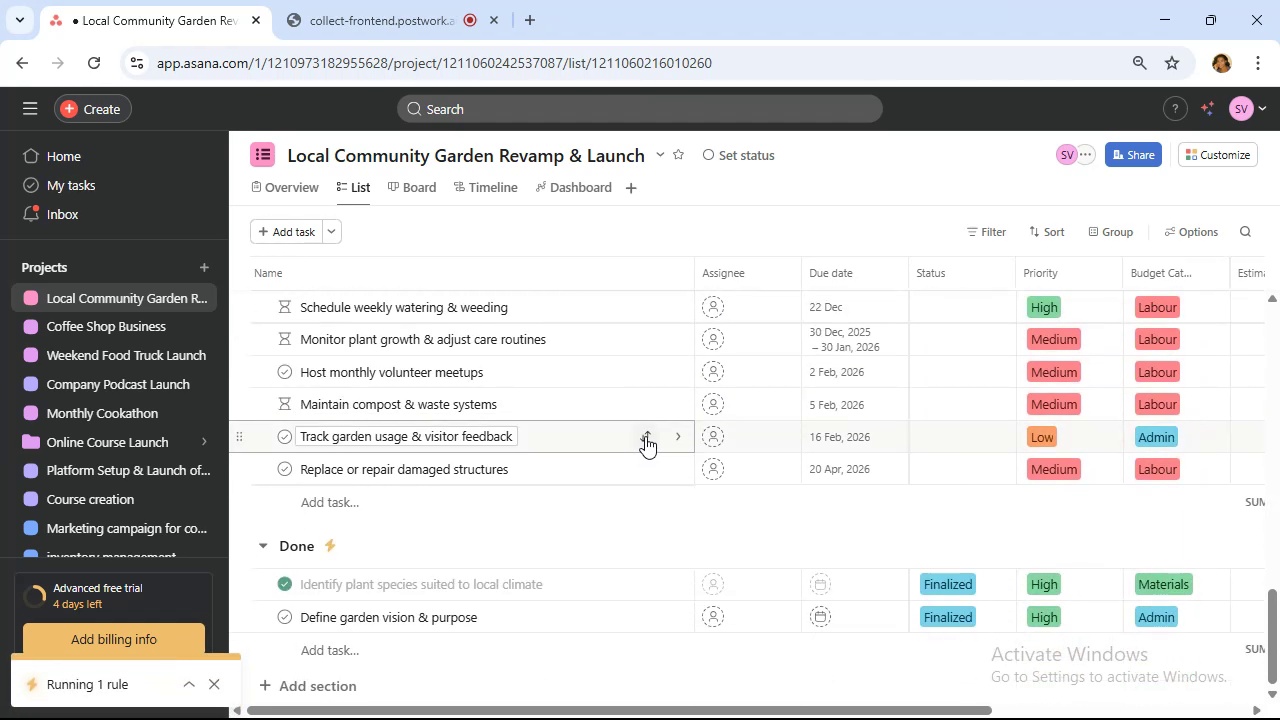 
scroll: coordinate [668, 422], scroll_direction: up, amount: 21.0
 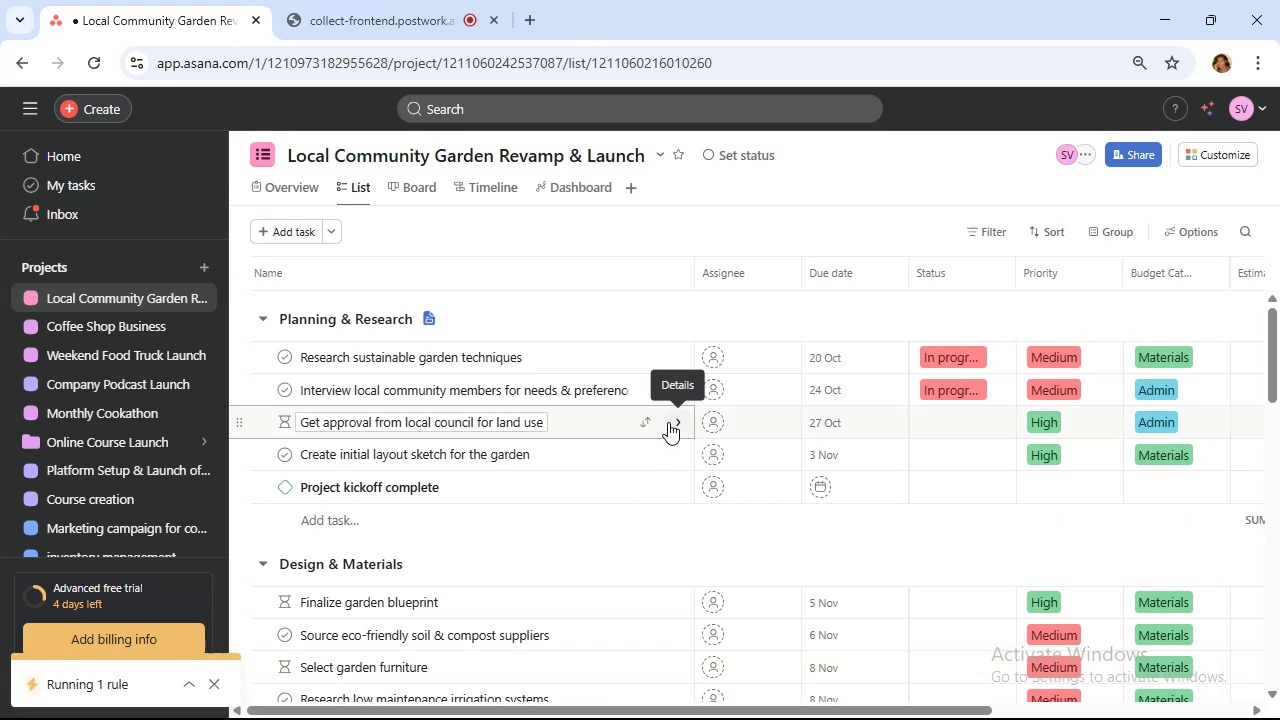 
scroll: coordinate [691, 424], scroll_direction: down, amount: 20.0
 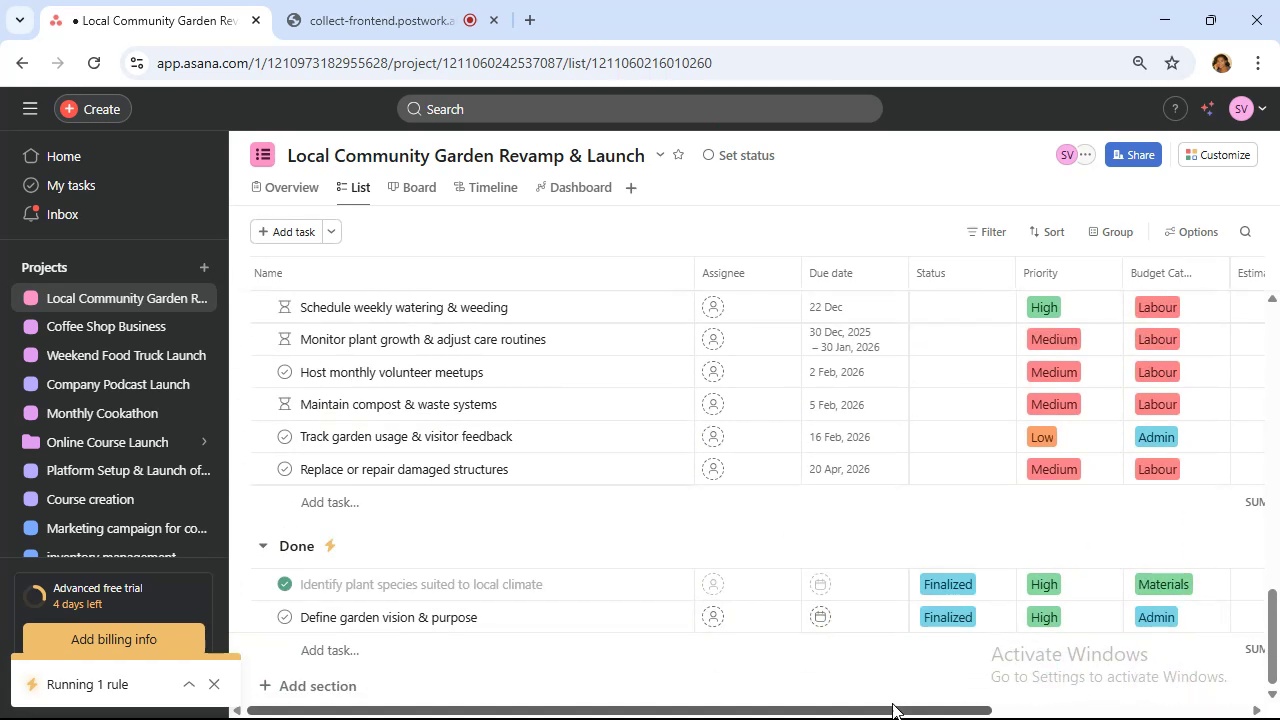 
left_click_drag(start_coordinate=[896, 709], to_coordinate=[756, 719])
 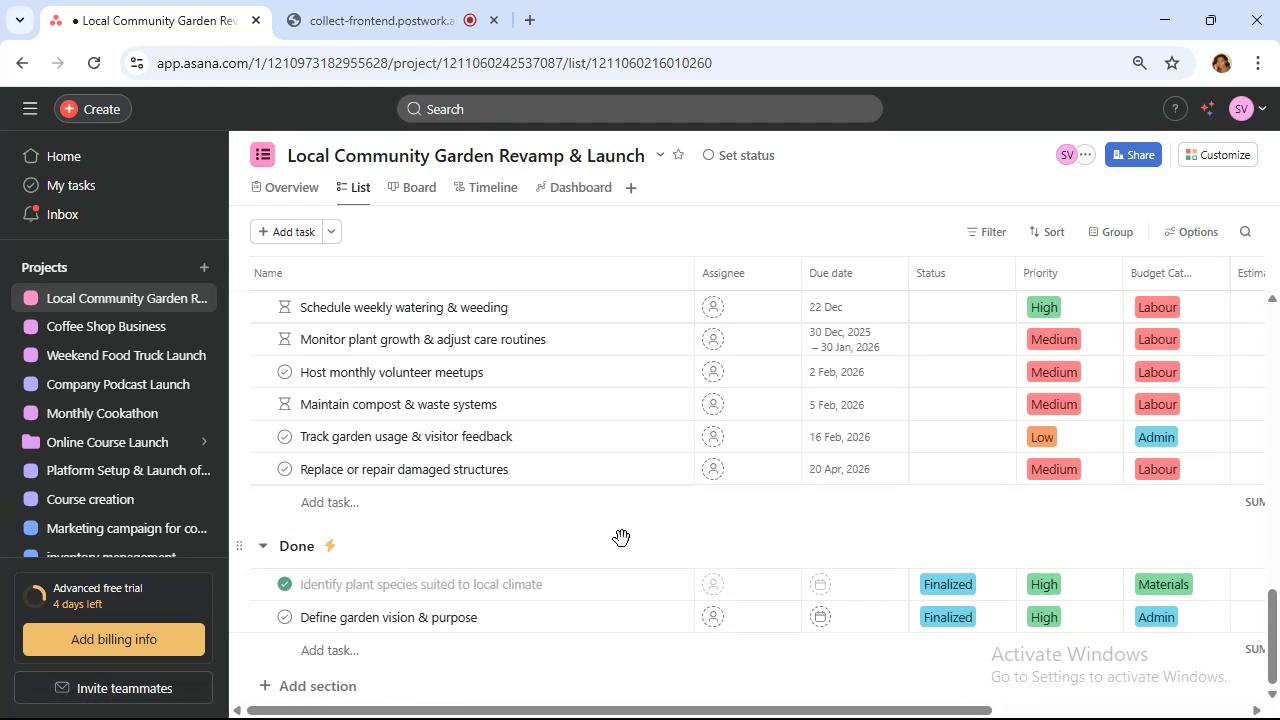 
scroll: coordinate [551, 482], scroll_direction: up, amount: 20.0
 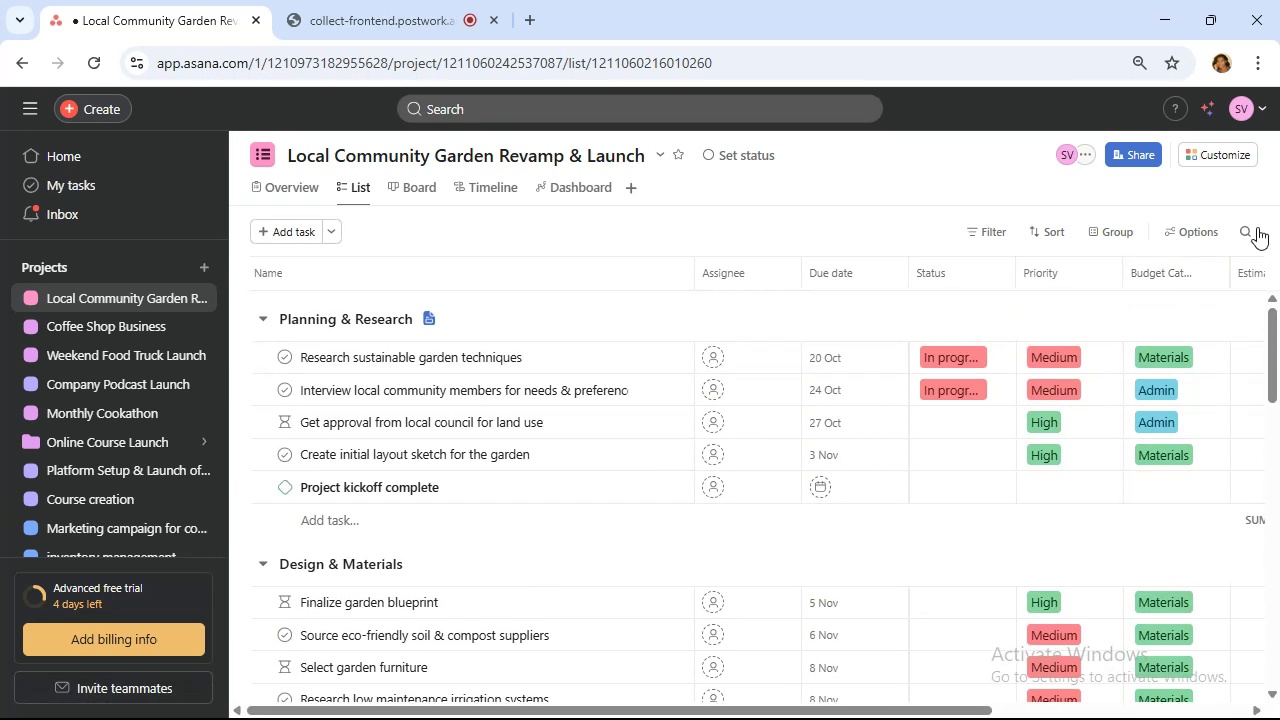 
left_click([1219, 162])
 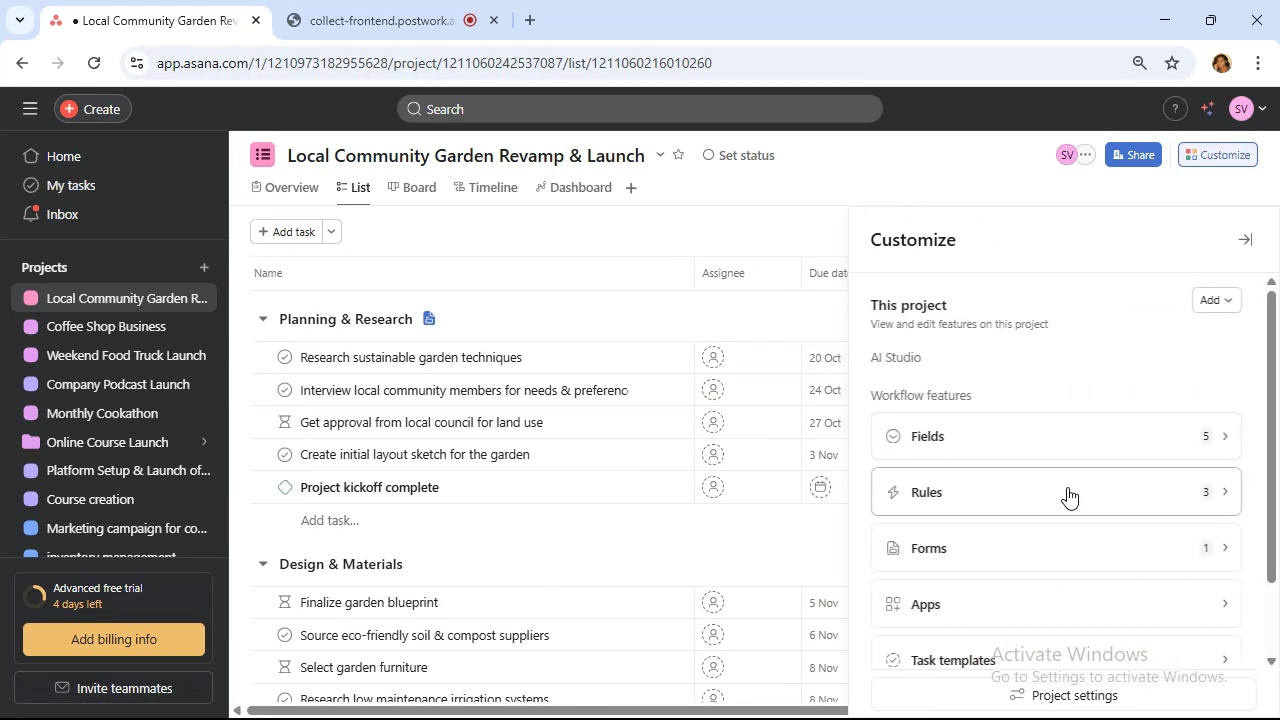 
left_click([1075, 428])
 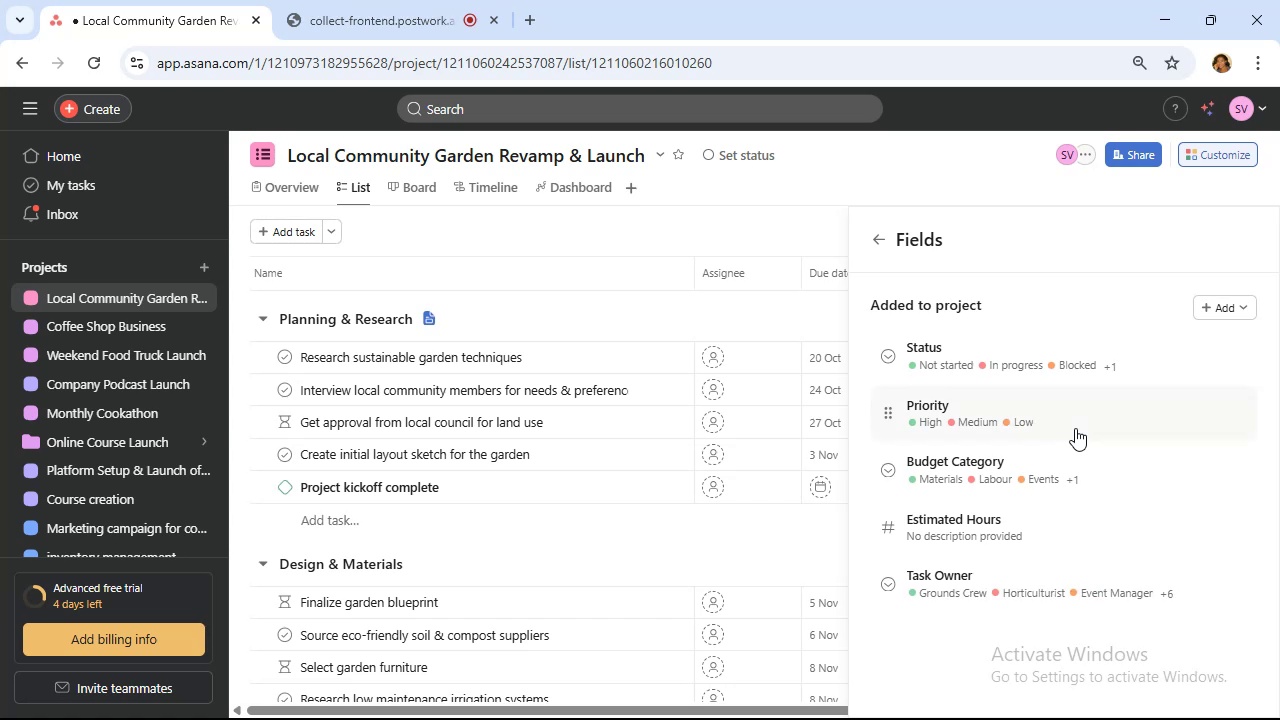 
mouse_move([1228, 332])
 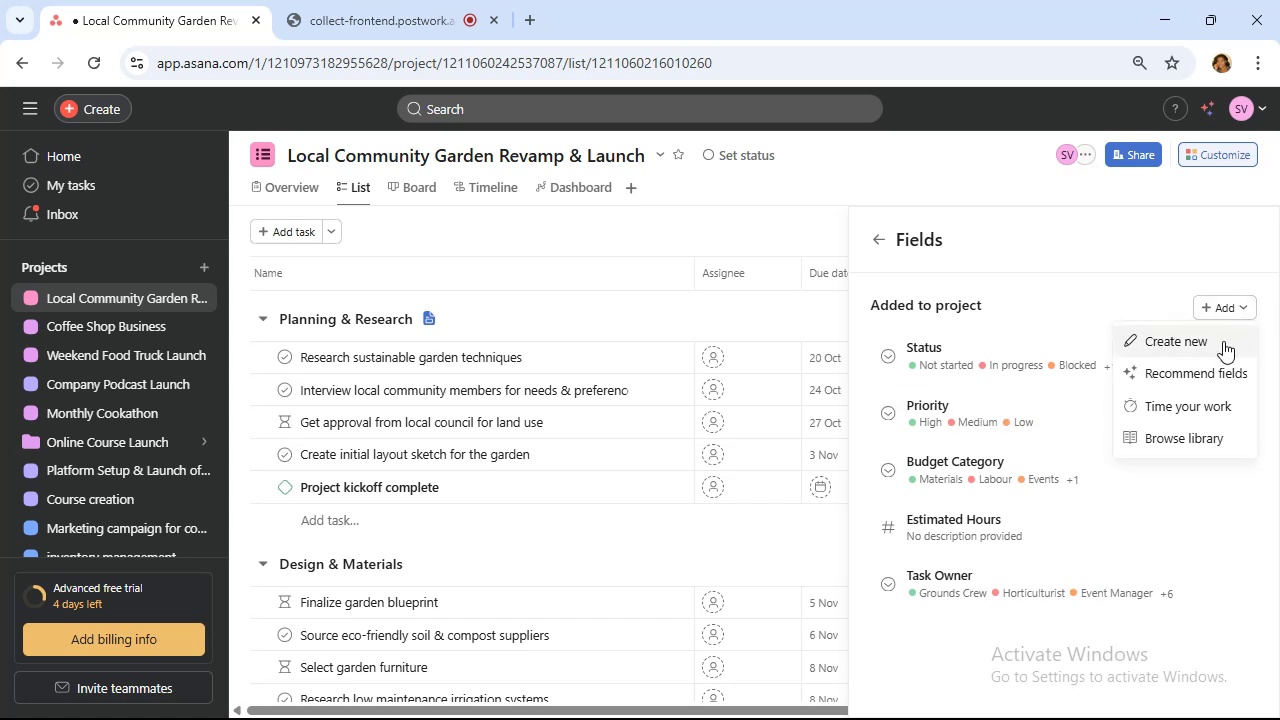 
left_click([1223, 341])
 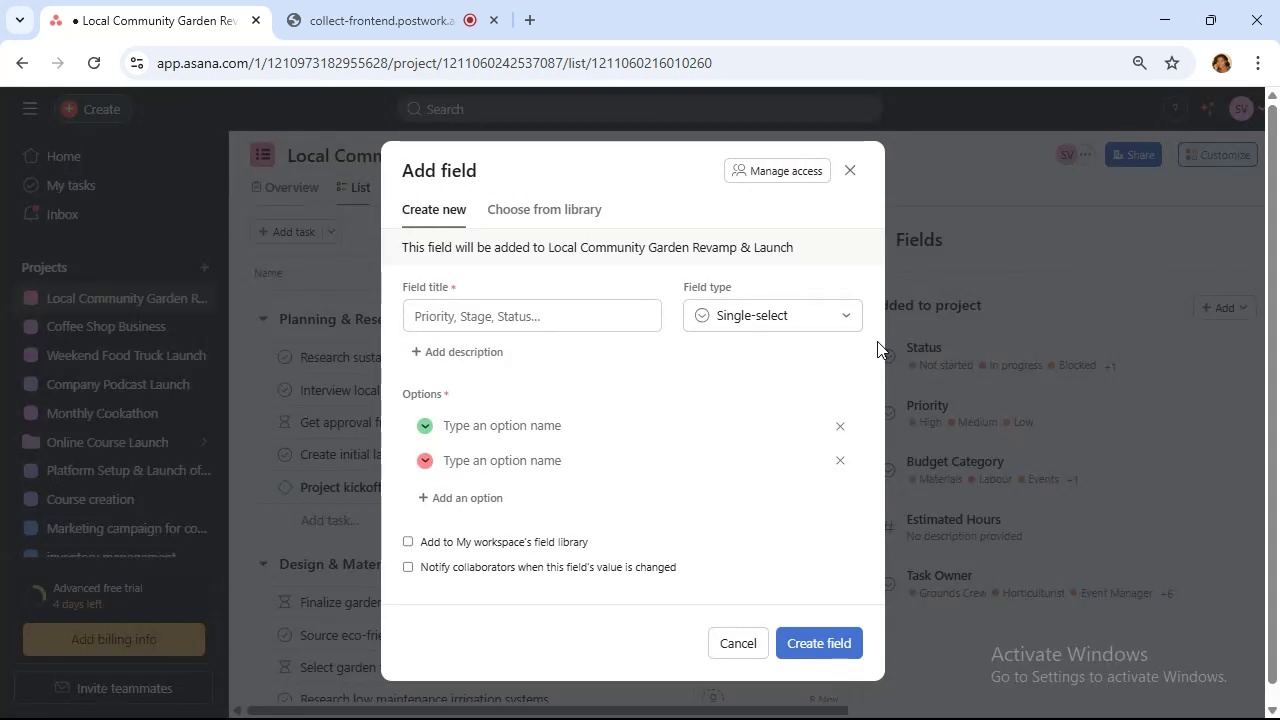 
left_click([853, 329])
 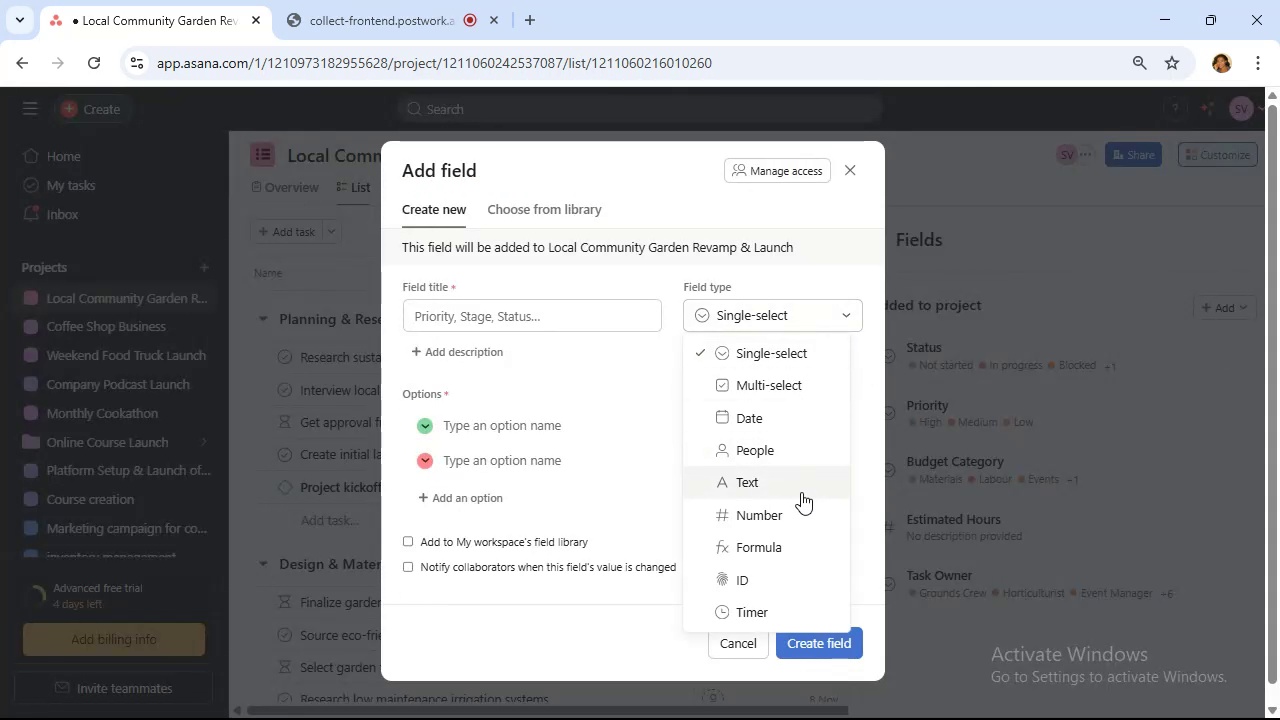 
left_click([799, 511])
 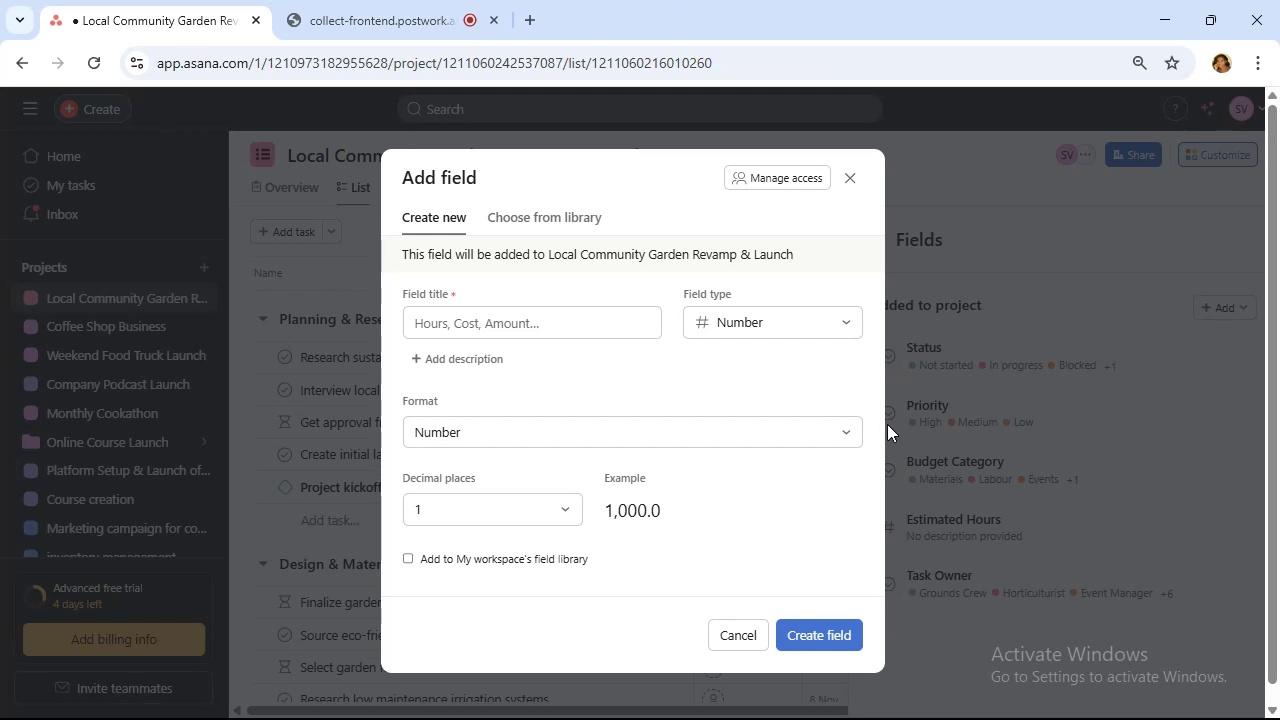 
wait(32.28)
 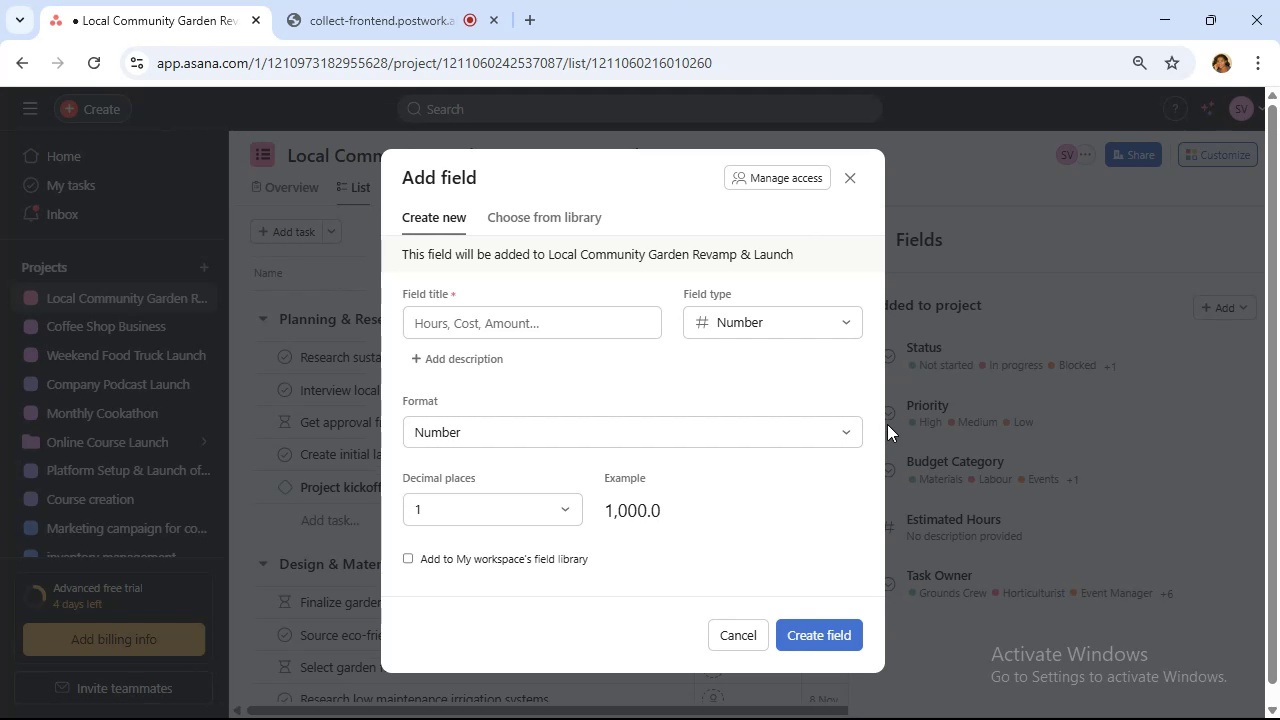 
left_click([543, 326])
 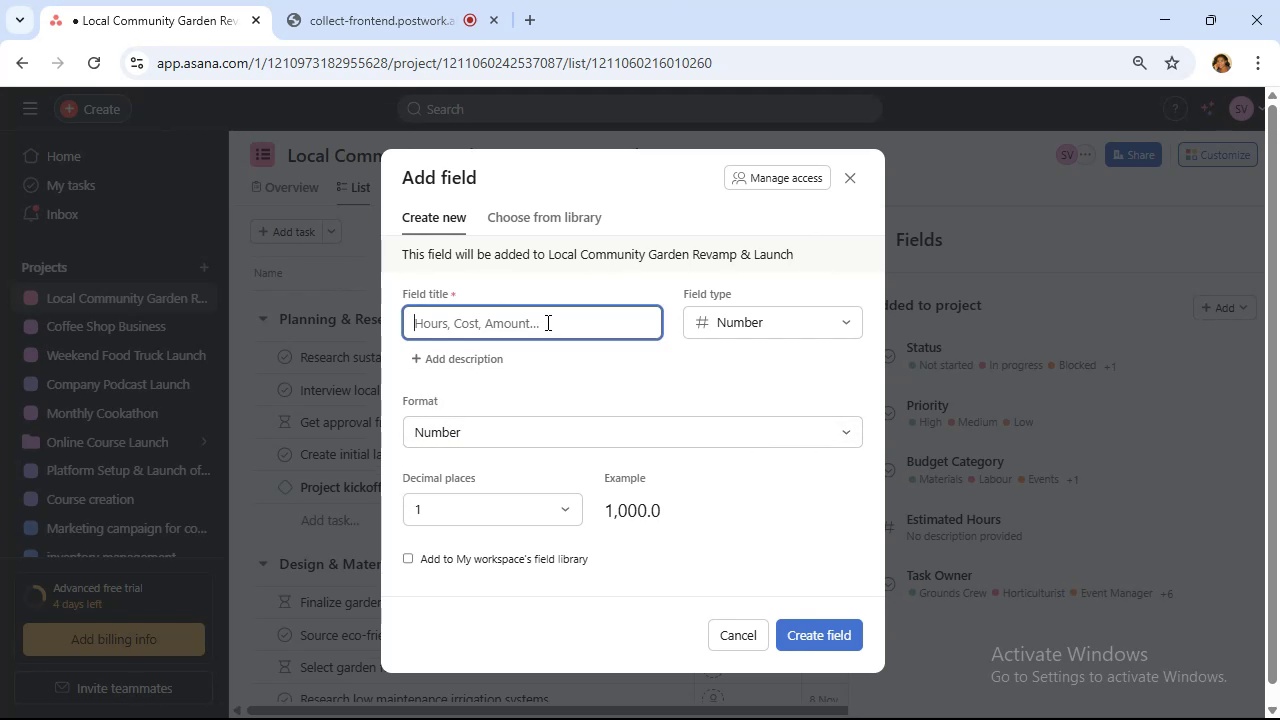 
type(Actual Hours)
 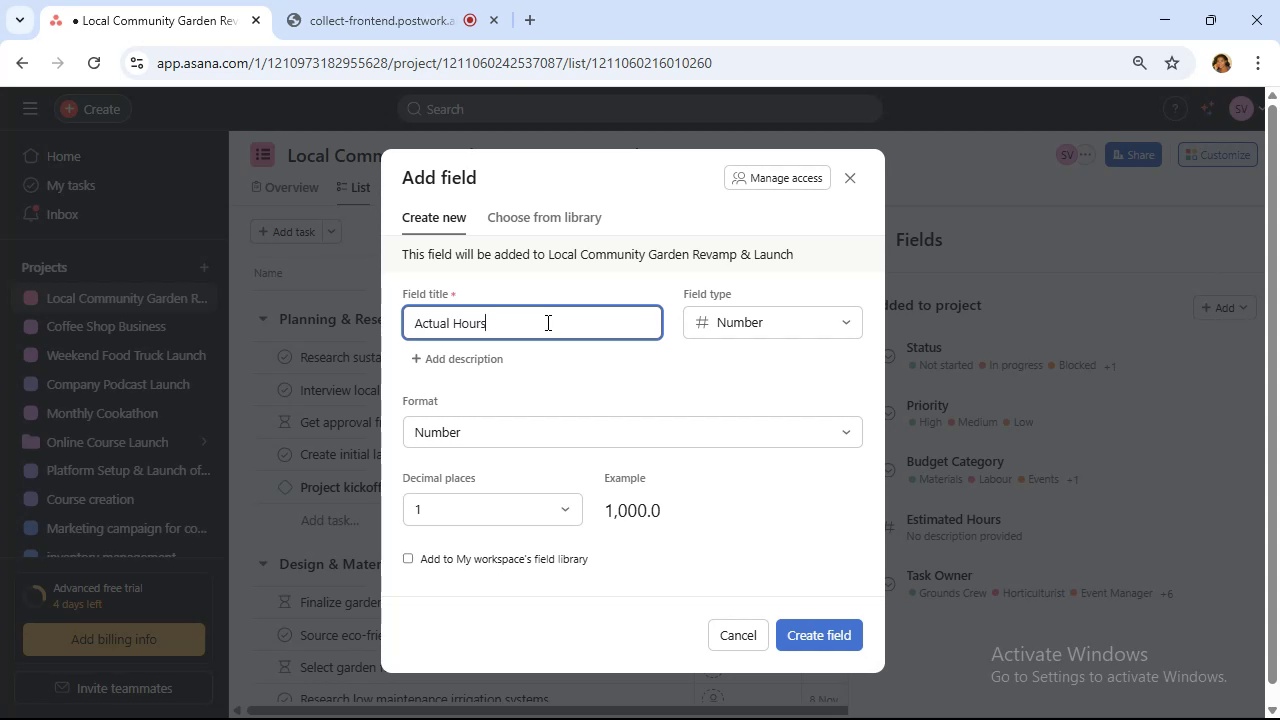 
left_click([551, 521])
 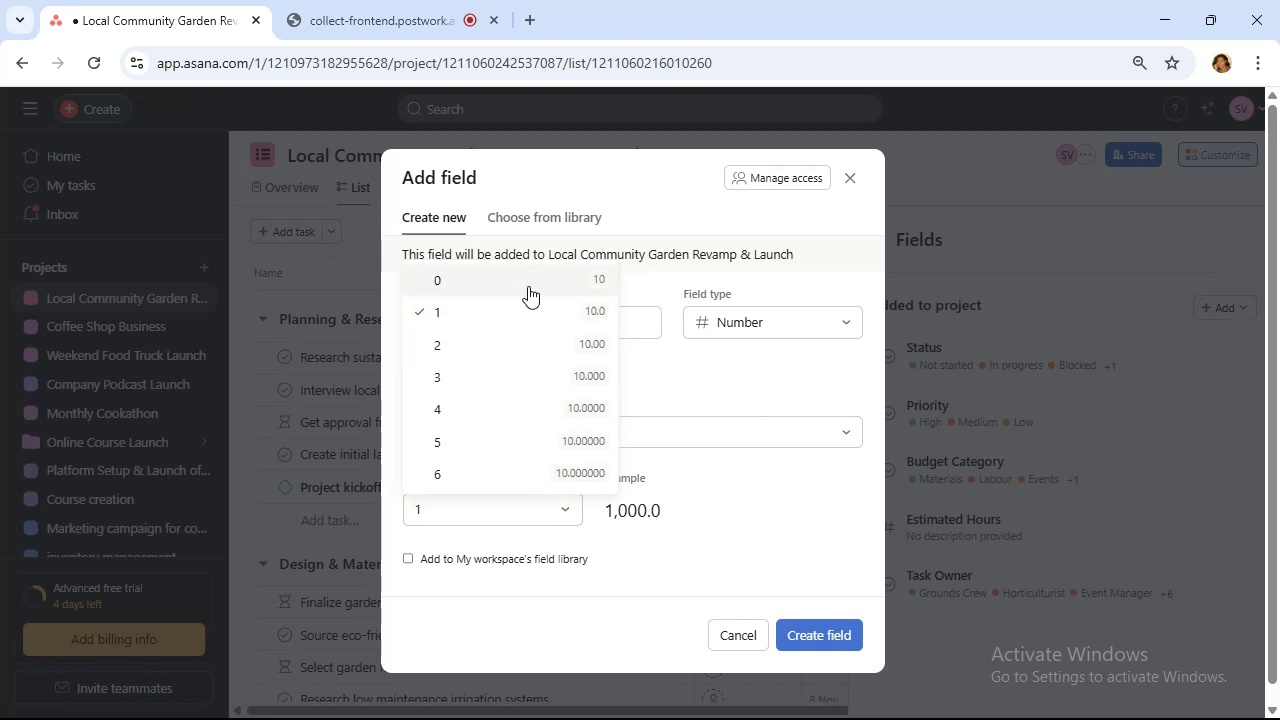 
left_click([528, 283])
 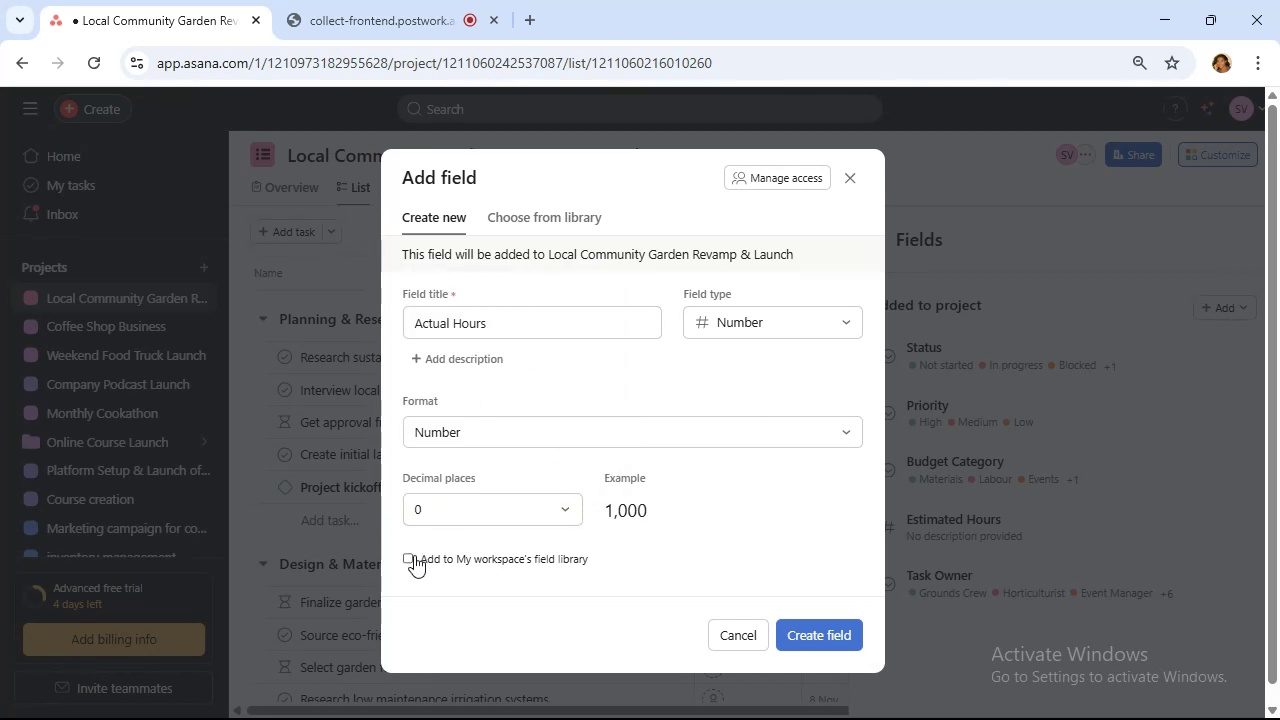 
left_click([411, 558])
 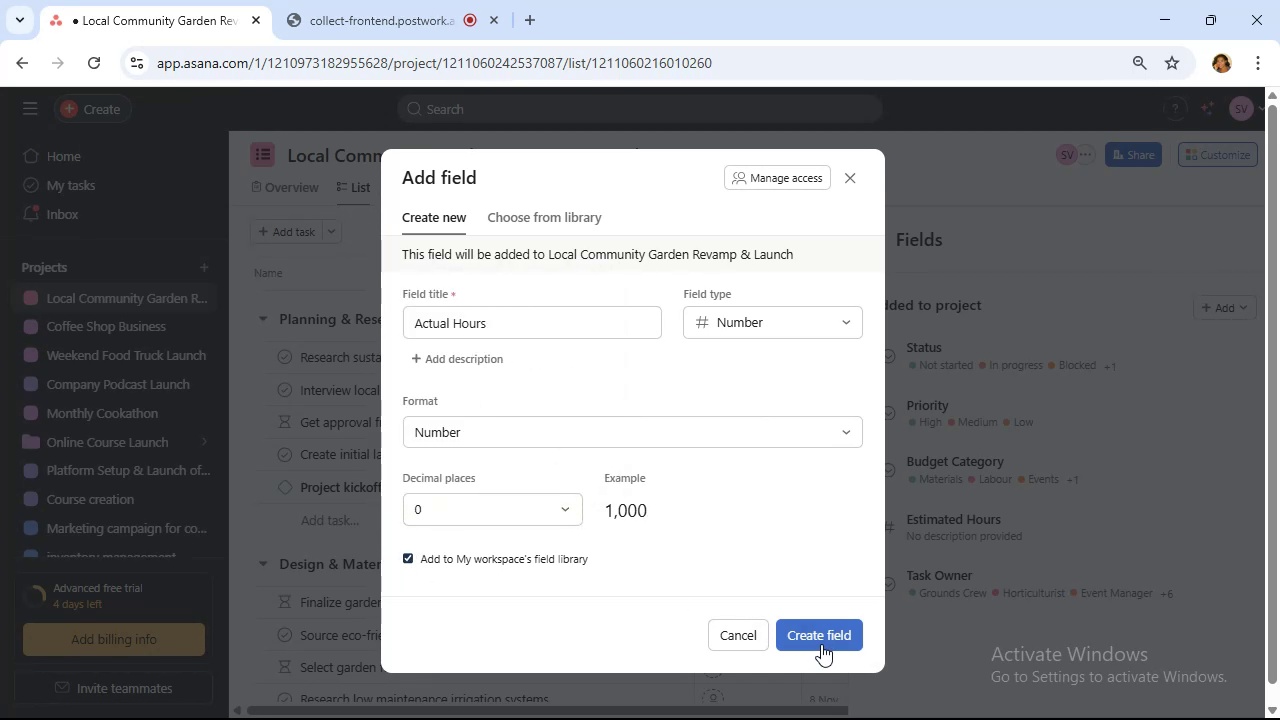 
left_click([821, 642])
 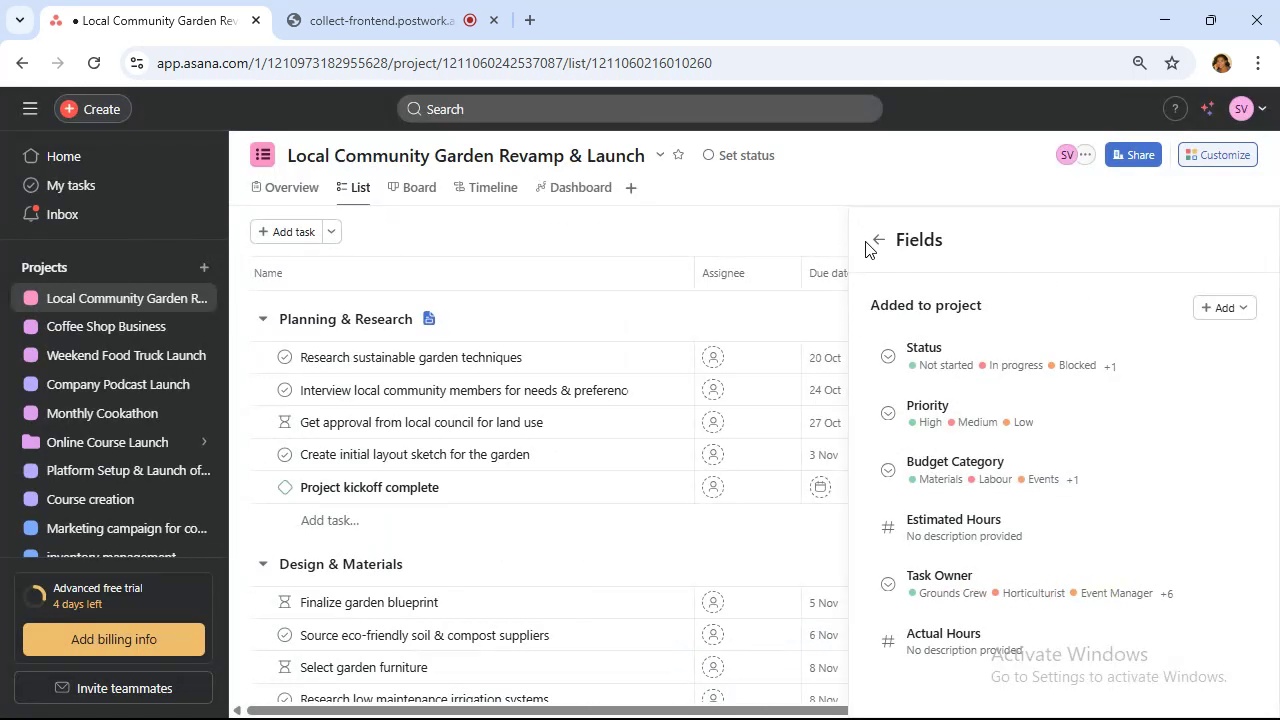 
left_click([875, 239])
 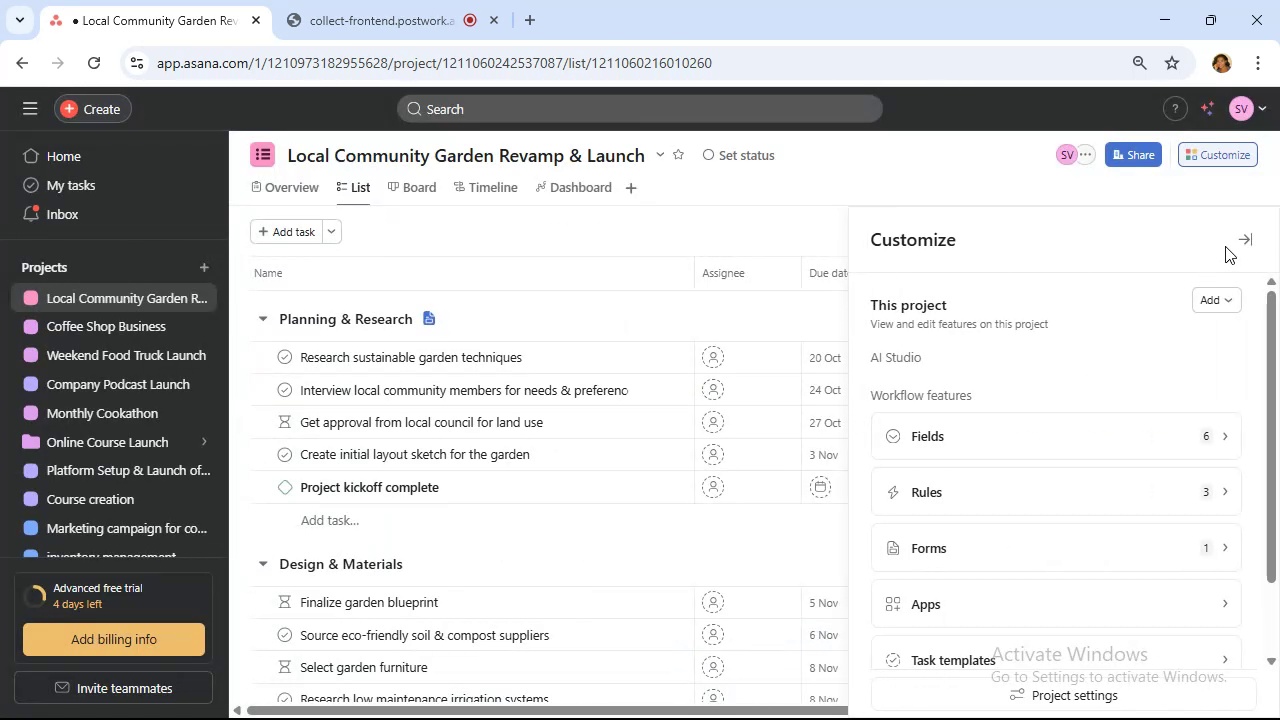 
left_click([1235, 242])
 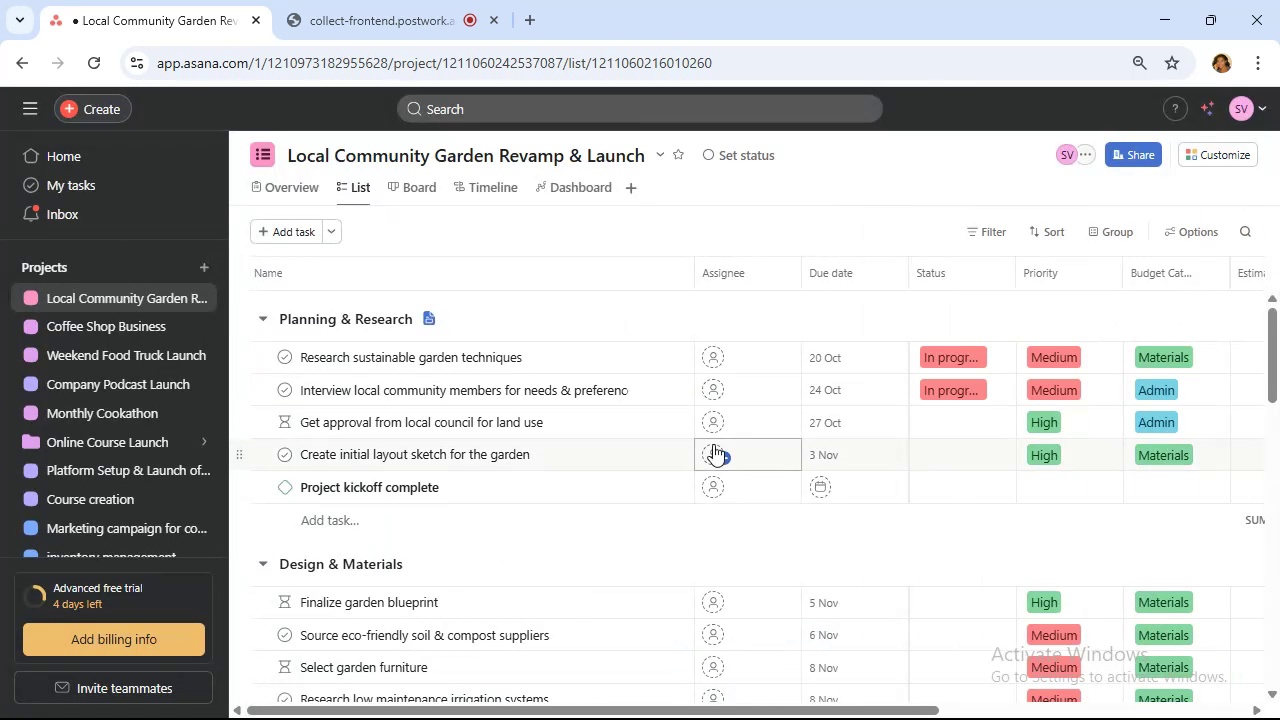 
scroll: coordinate [756, 429], scroll_direction: down, amount: 22.0
 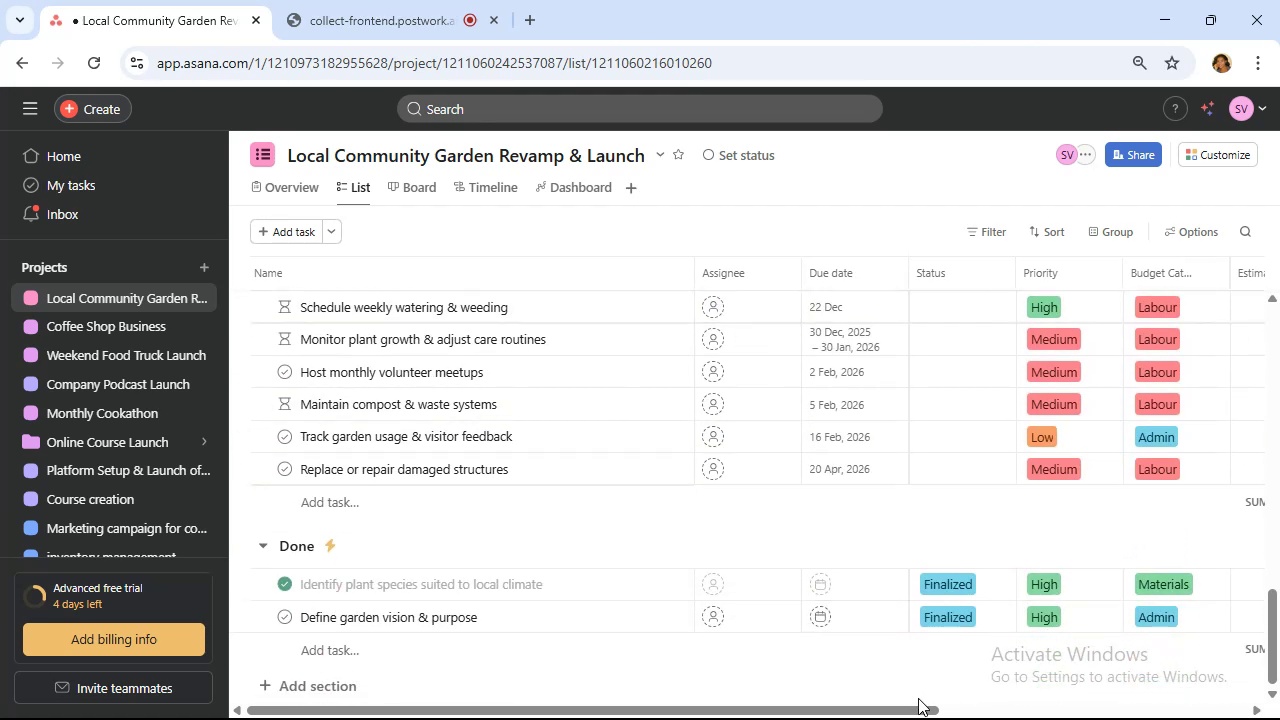 
left_click_drag(start_coordinate=[920, 706], to_coordinate=[1211, 672])
 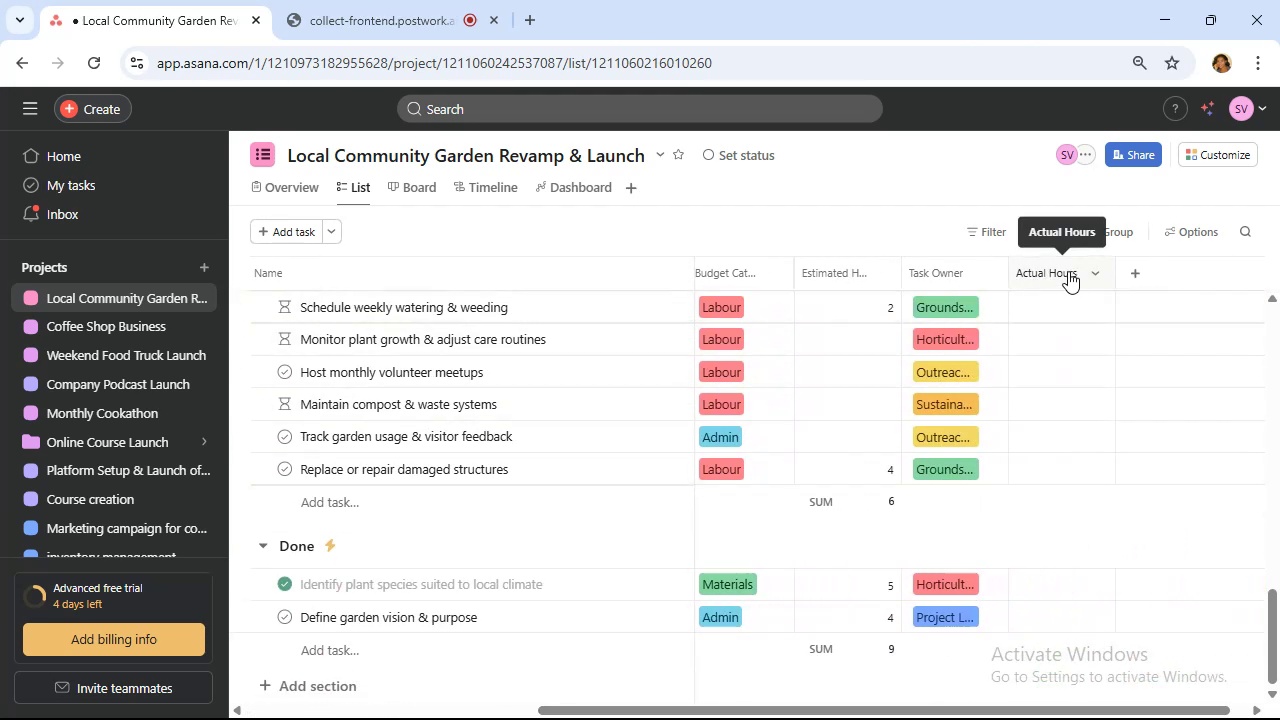 
left_click_drag(start_coordinate=[1058, 264], to_coordinate=[906, 267])
 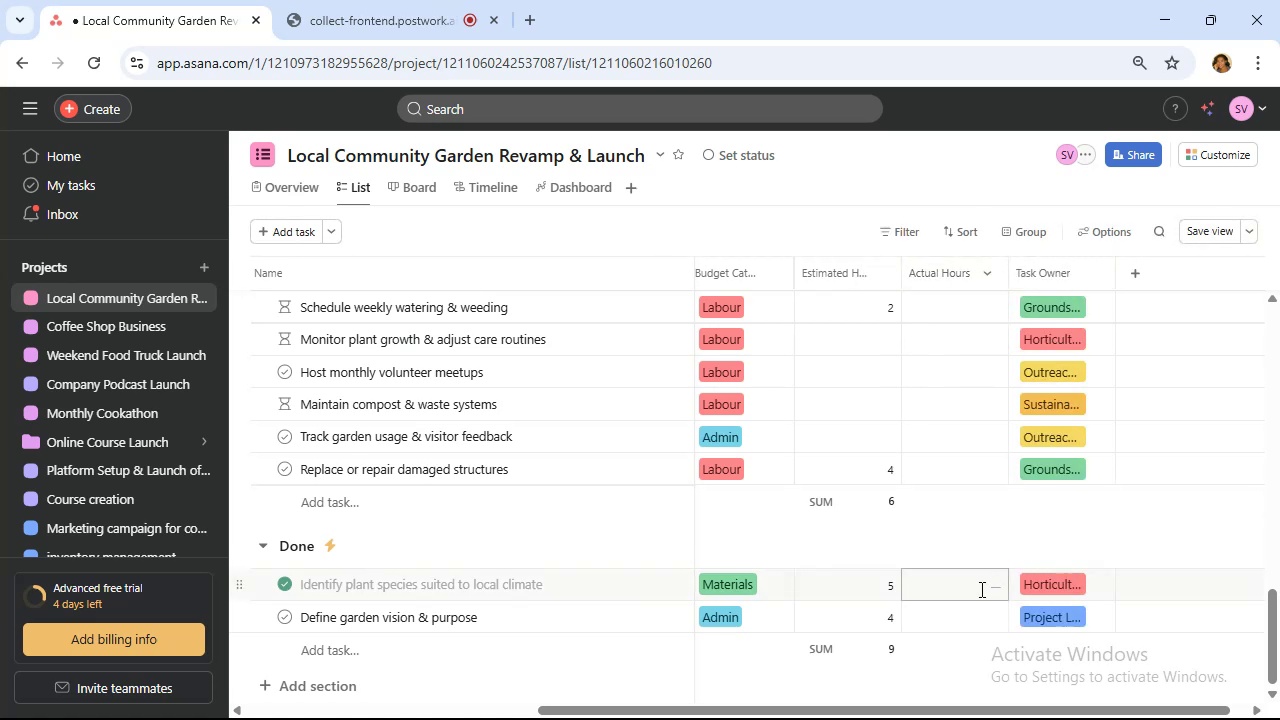 
left_click([971, 586])
 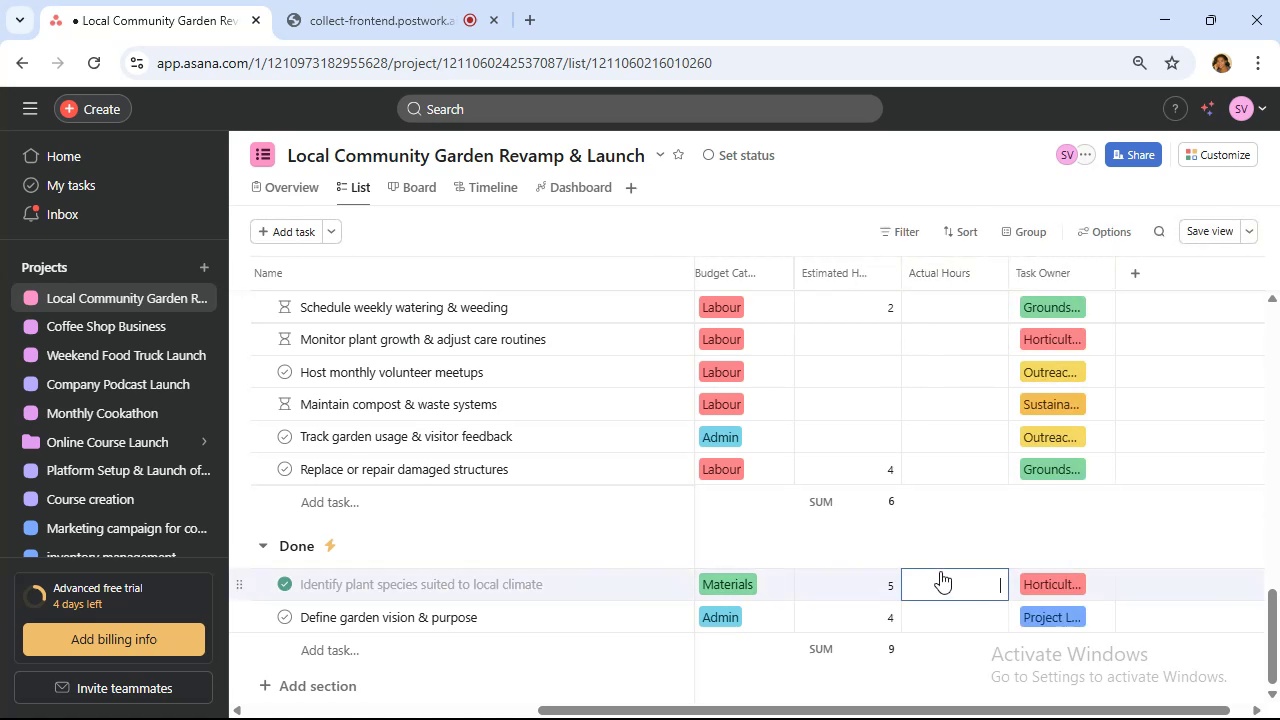 
key(4)
 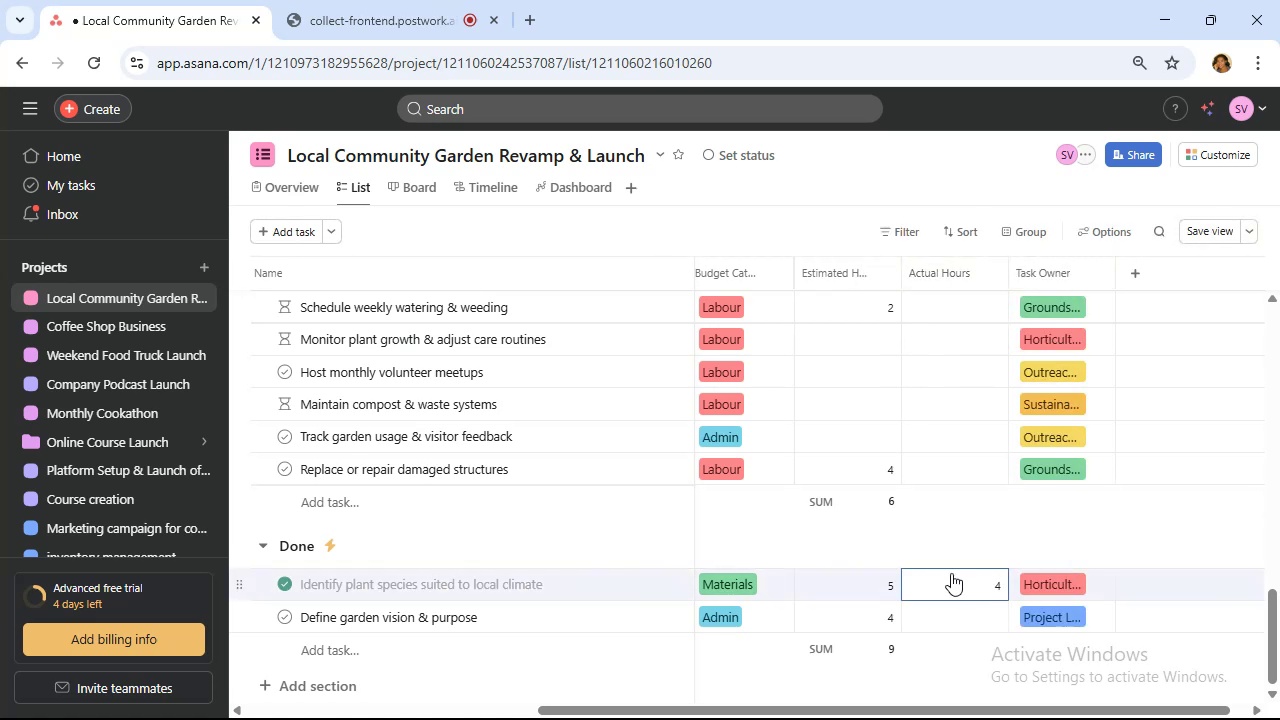 
left_click([975, 618])
 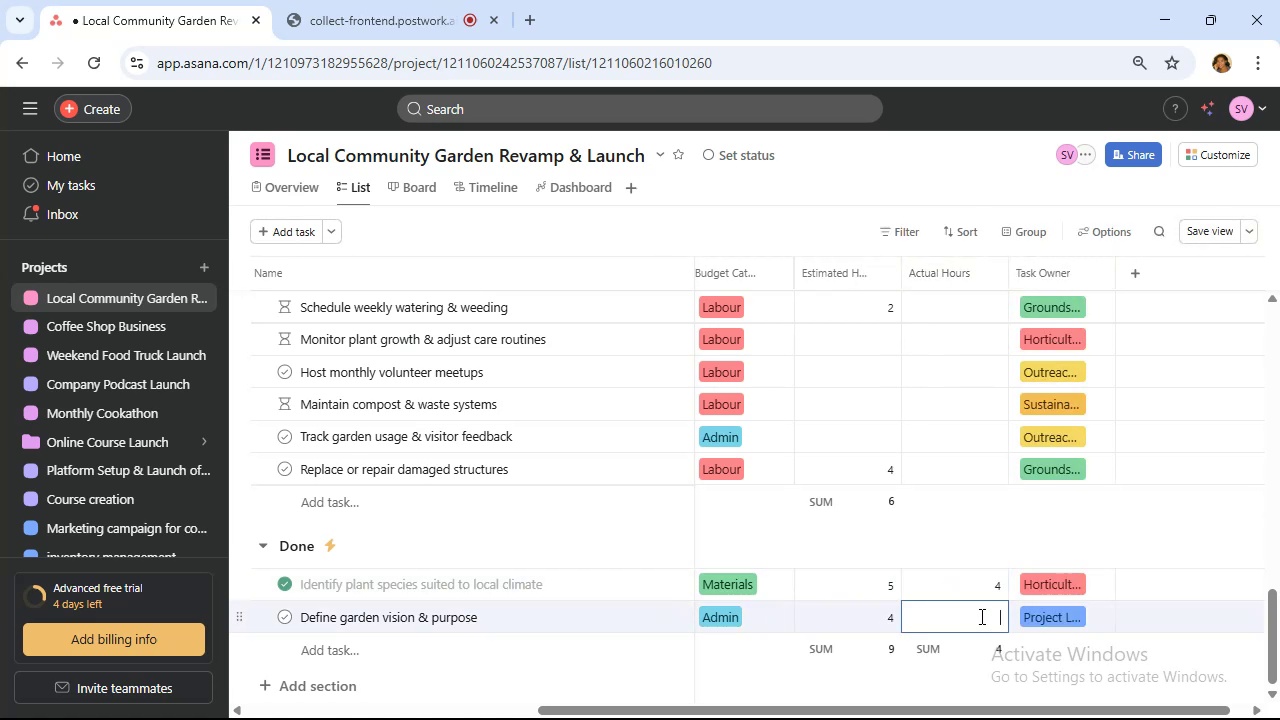 
key(2)
 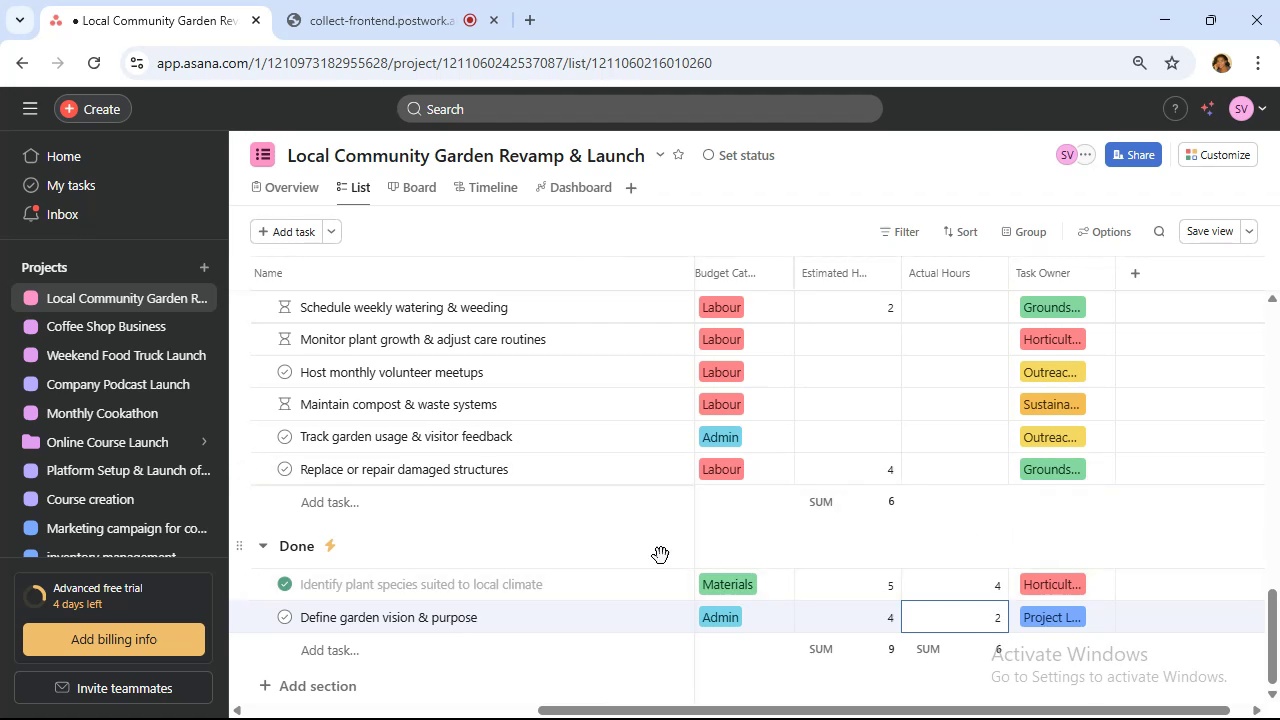 
left_click([615, 533])
 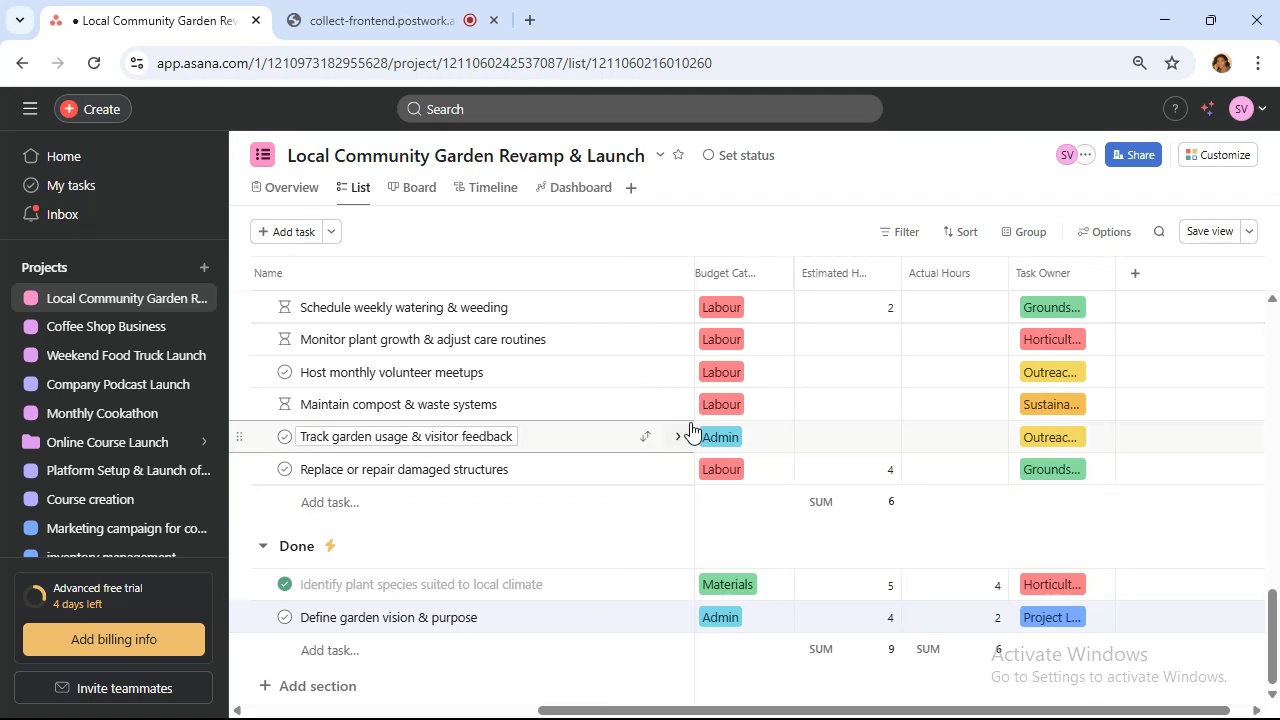 
mouse_move([720, 397])
 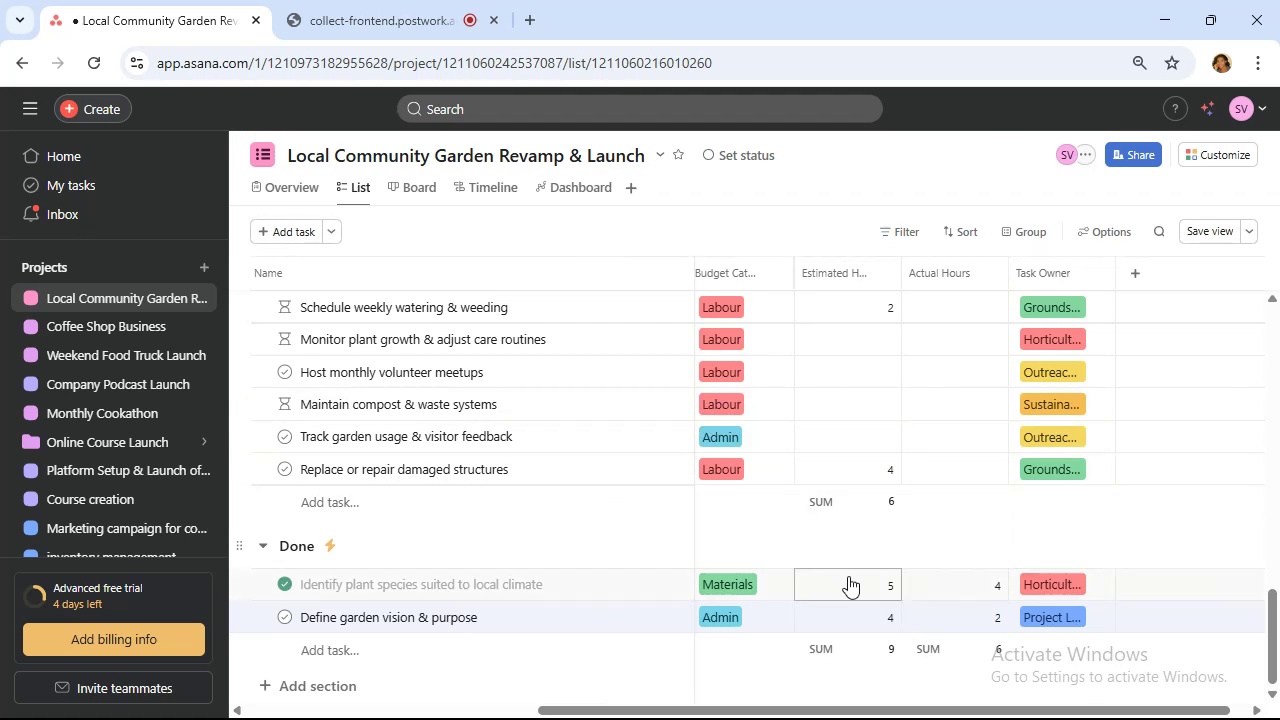 
mouse_move([823, 538])
 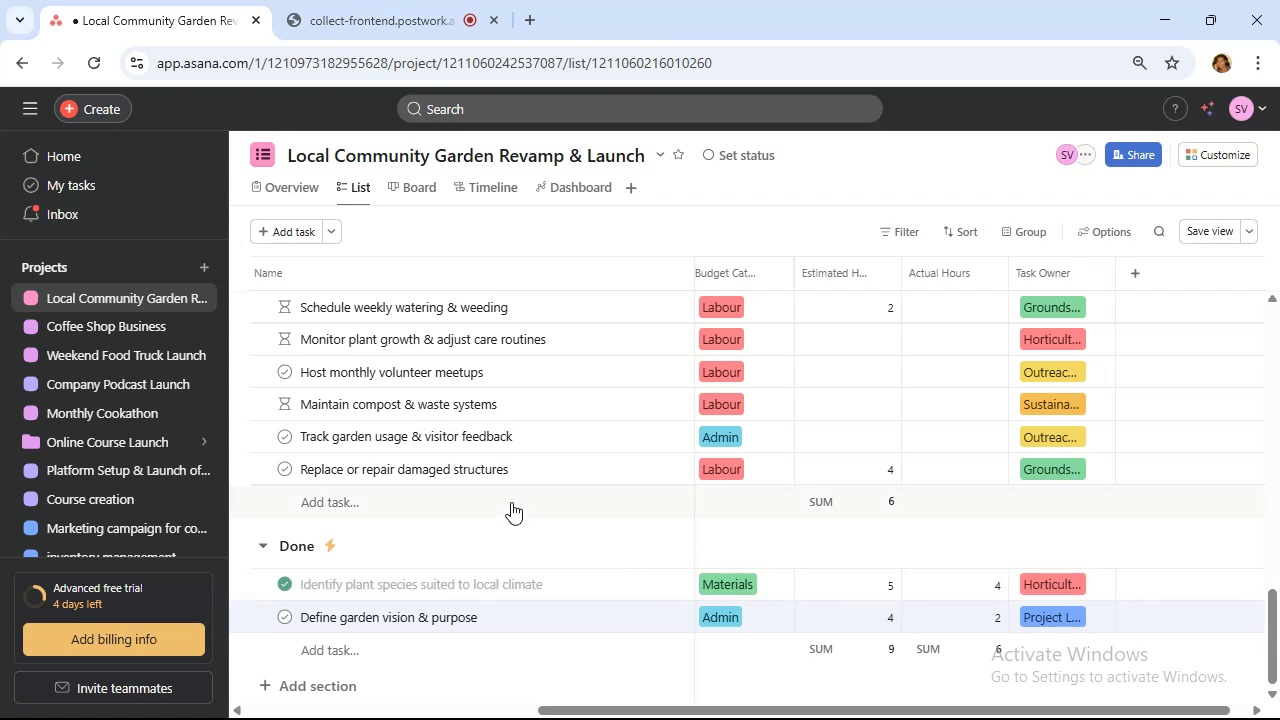 
scroll: coordinate [515, 460], scroll_direction: up, amount: 3.0
 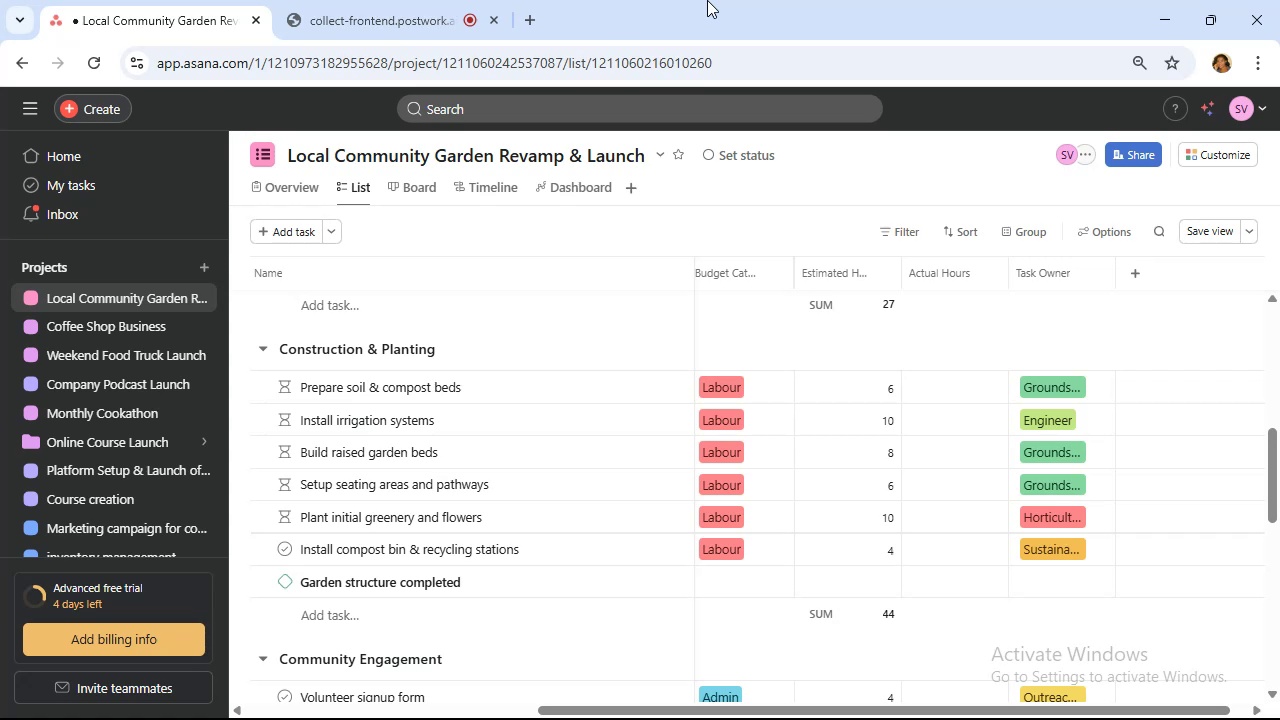 
wait(22.38)
 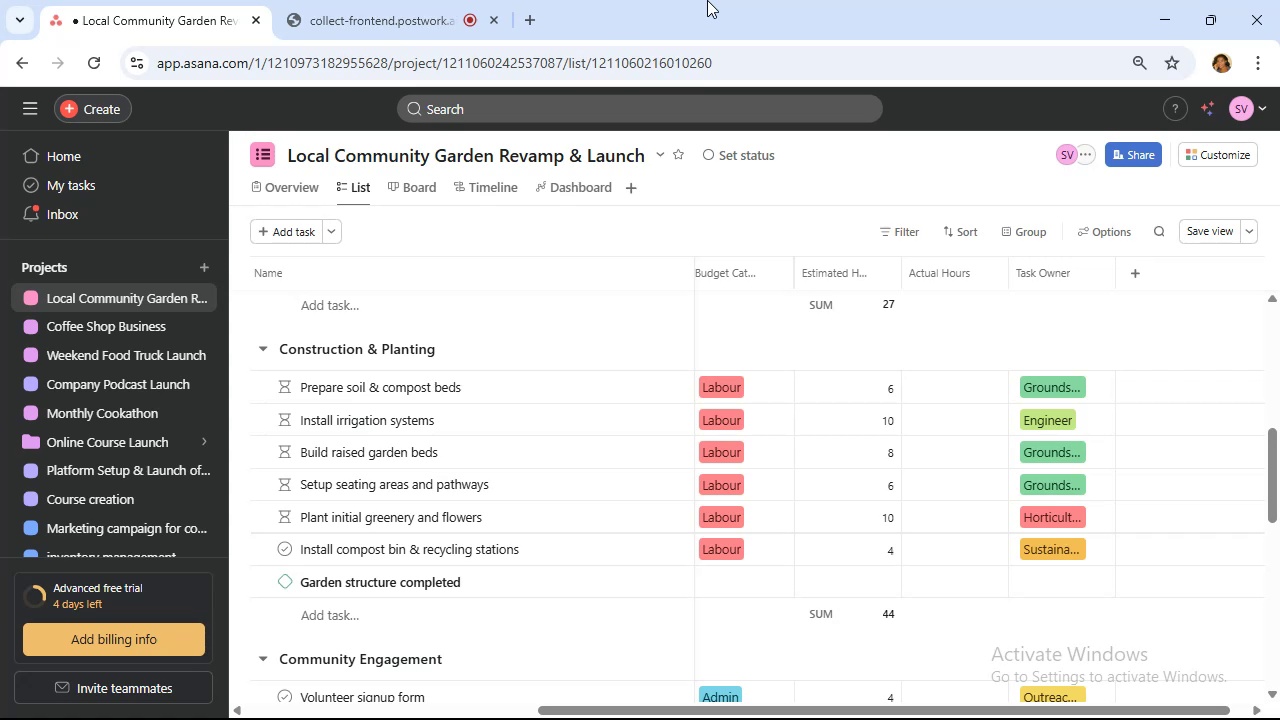 
left_click([397, 0])
 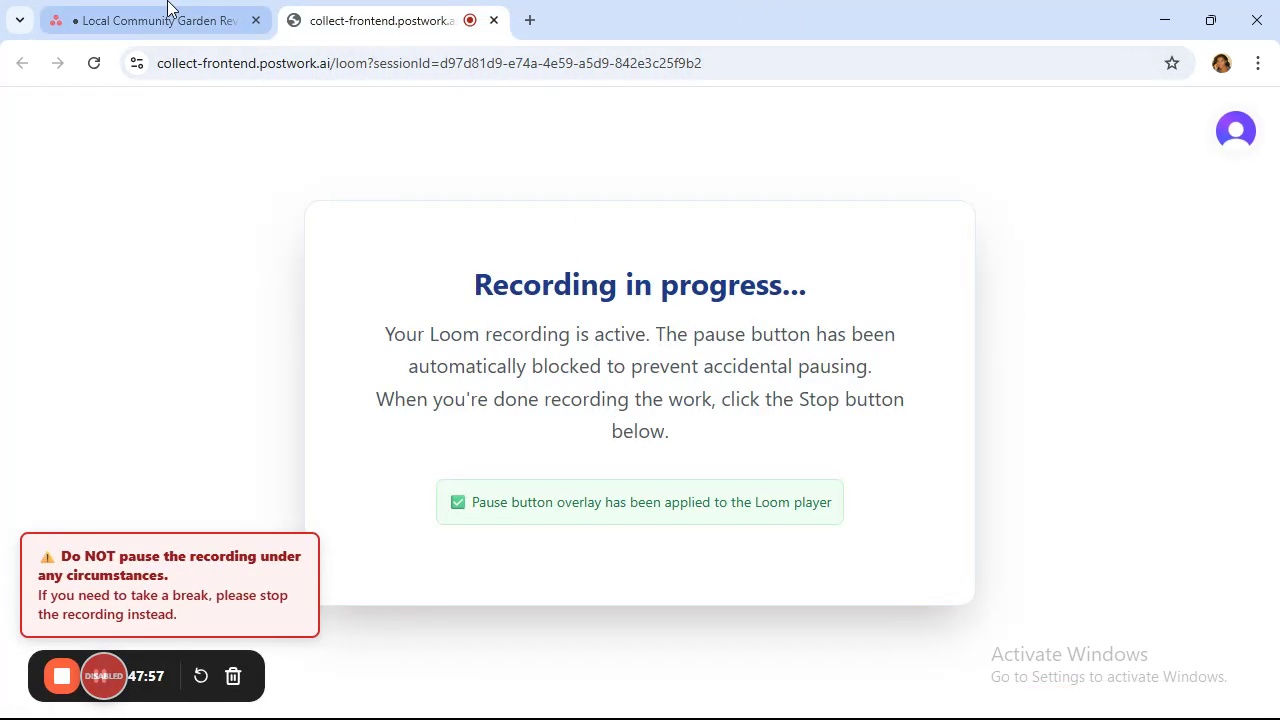 
left_click([147, 1])
 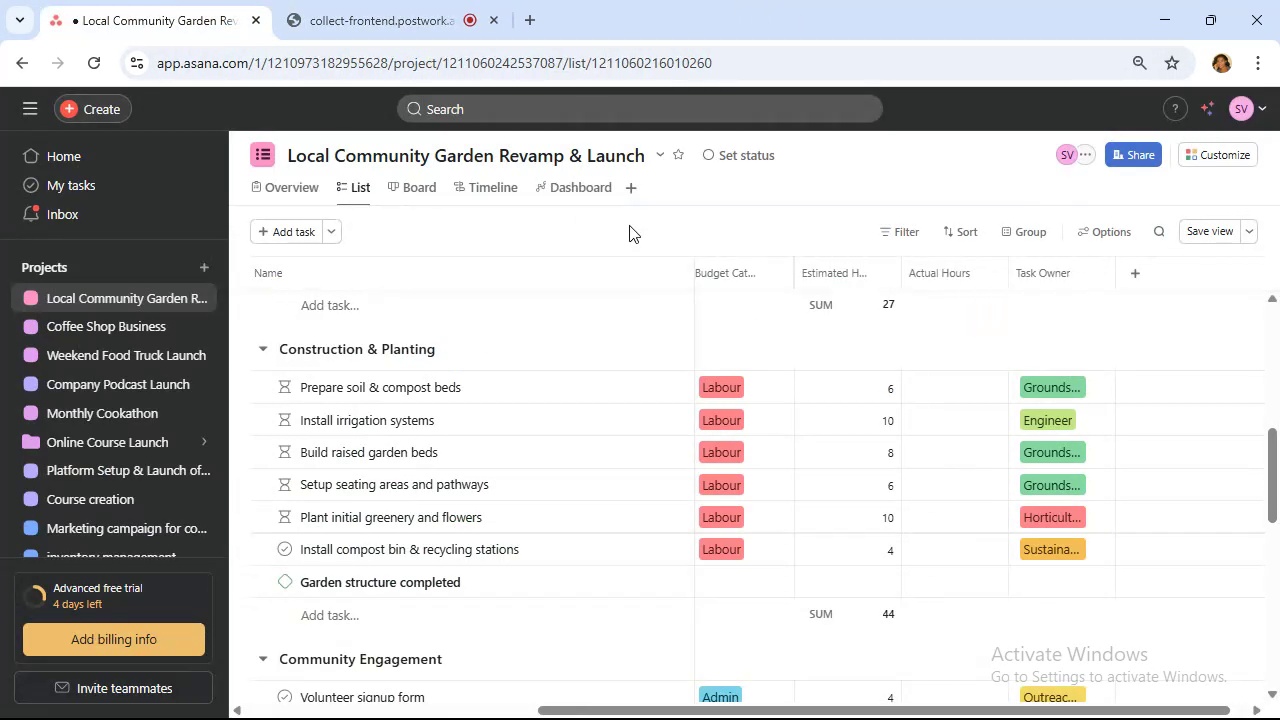 
mouse_move([567, 477])
 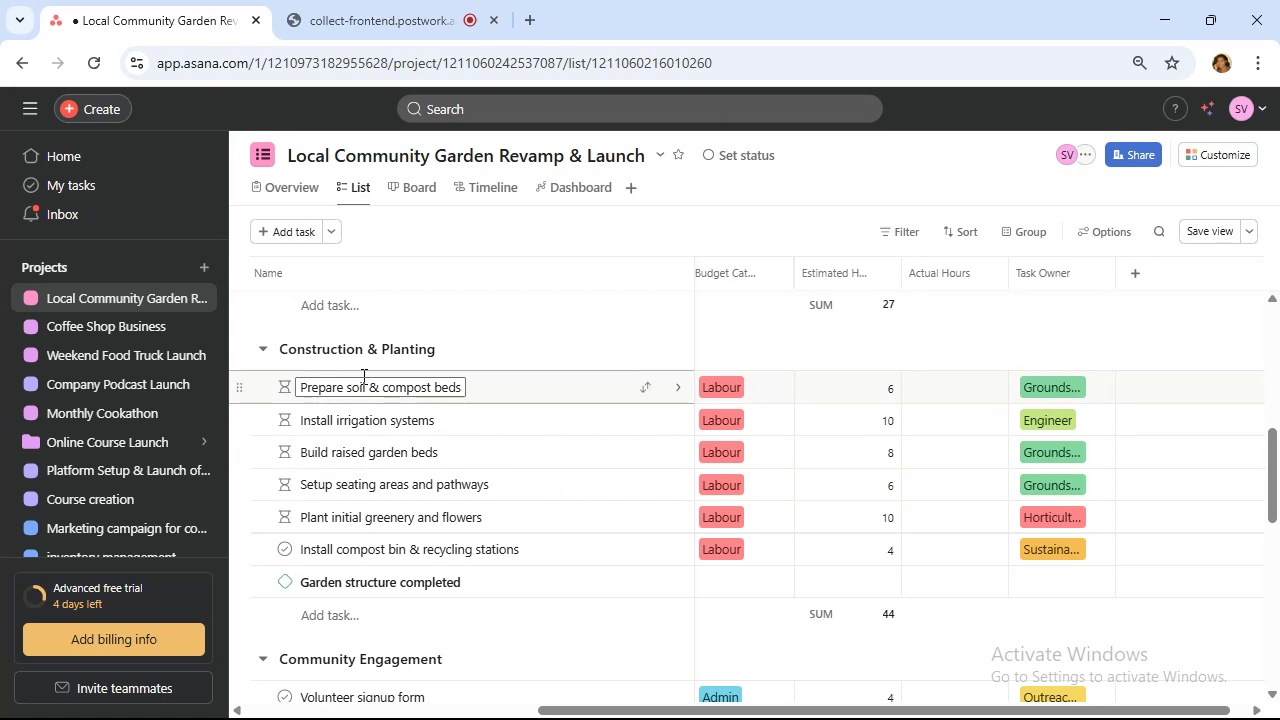 
wait(5.37)
 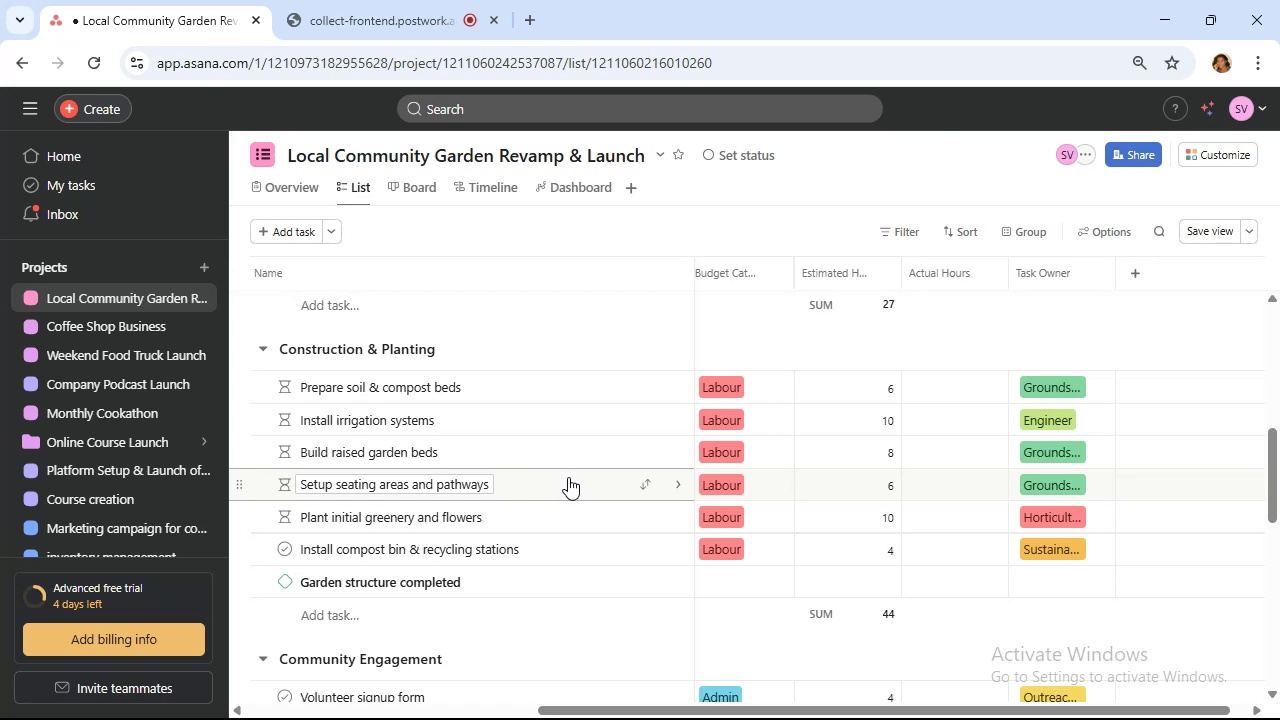 
scroll: coordinate [432, 364], scroll_direction: down, amount: 5.0
 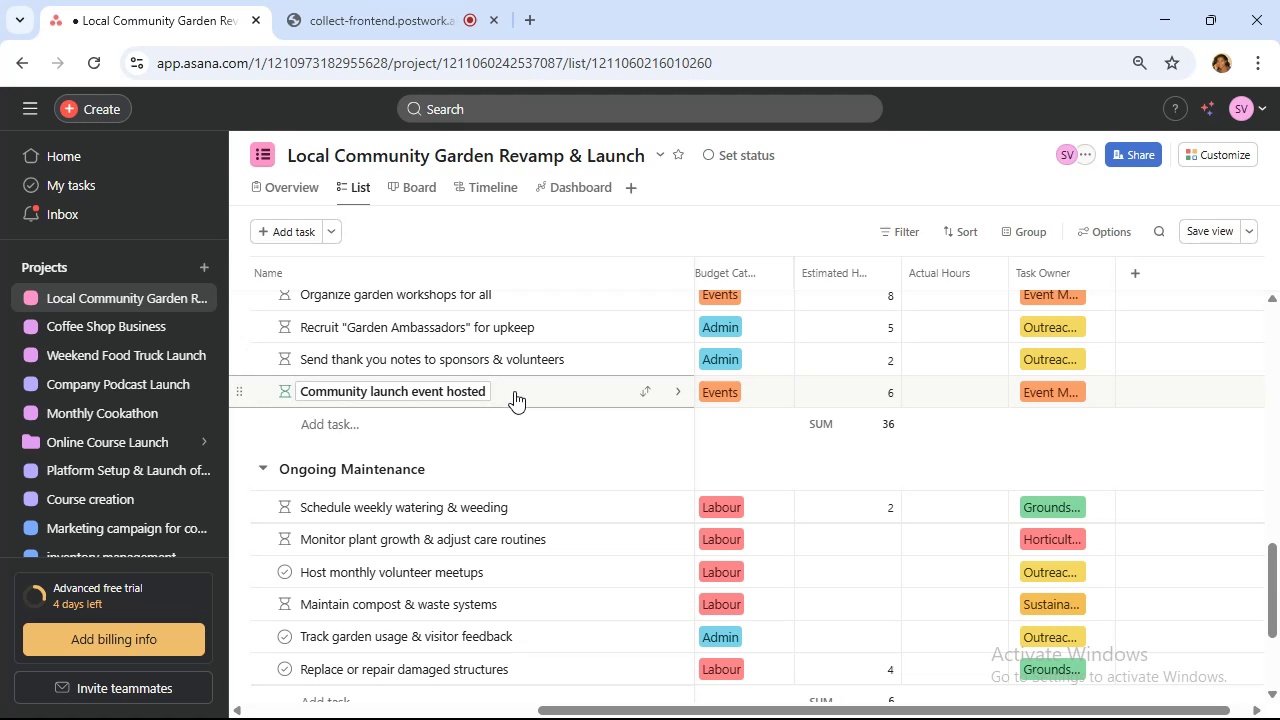 
scroll: coordinate [515, 389], scroll_direction: up, amount: 2.0
 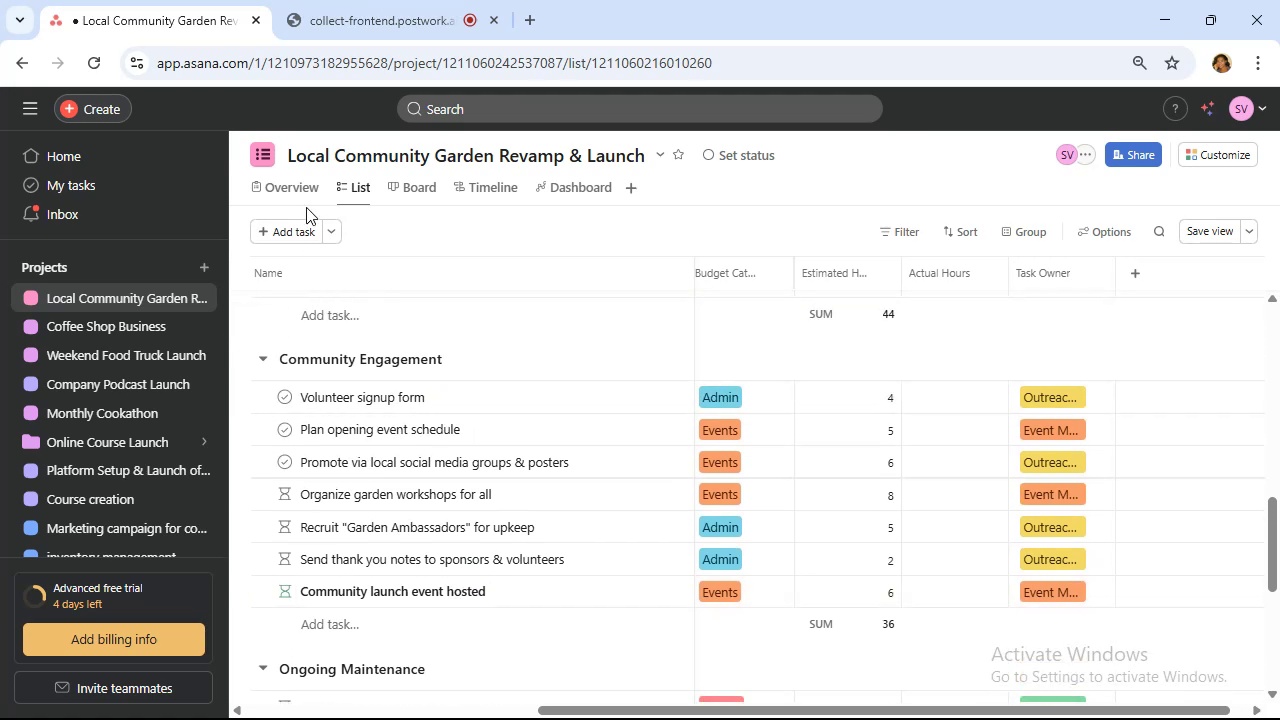 
left_click([300, 191])
 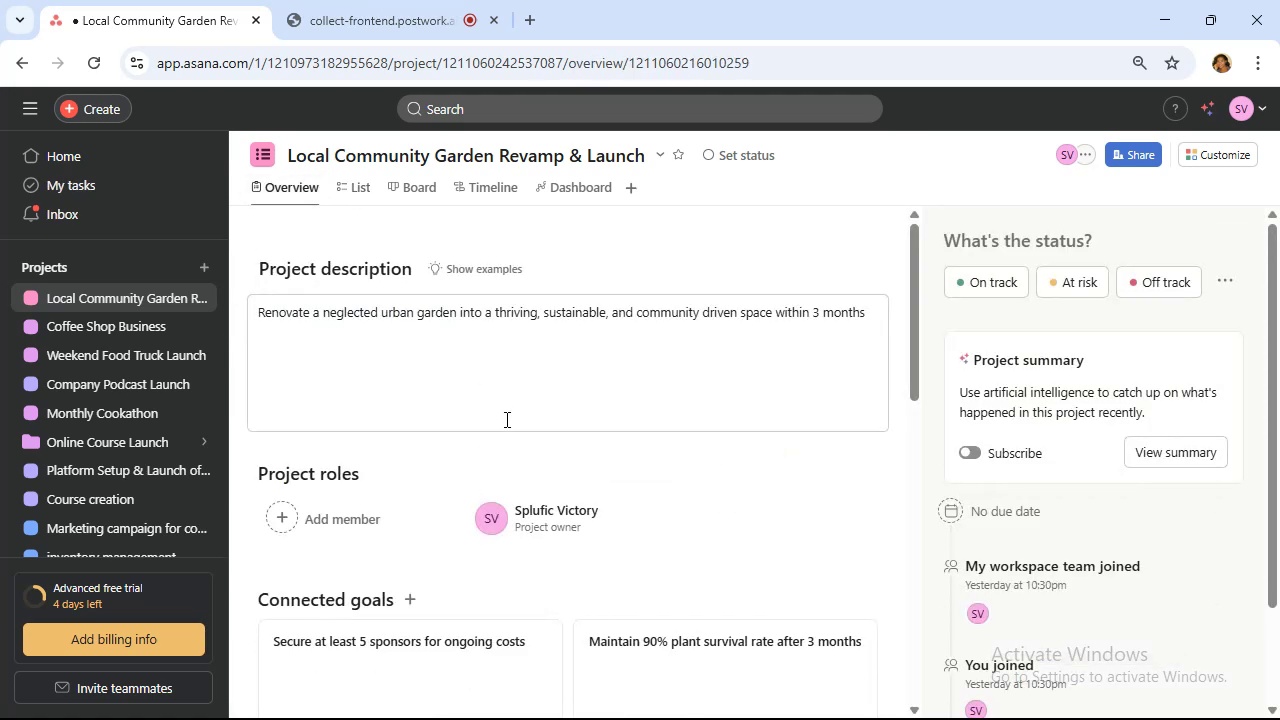 
scroll: coordinate [505, 429], scroll_direction: down, amount: 3.0
 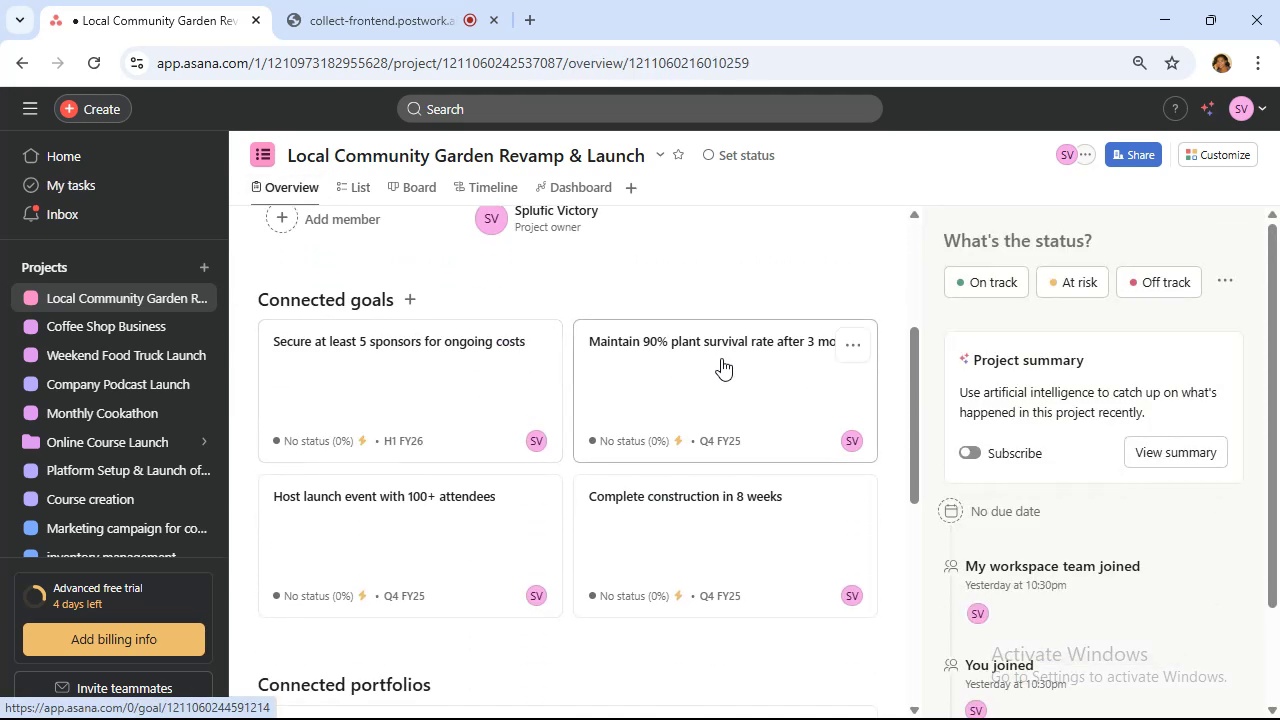 
mouse_move([679, 451])
 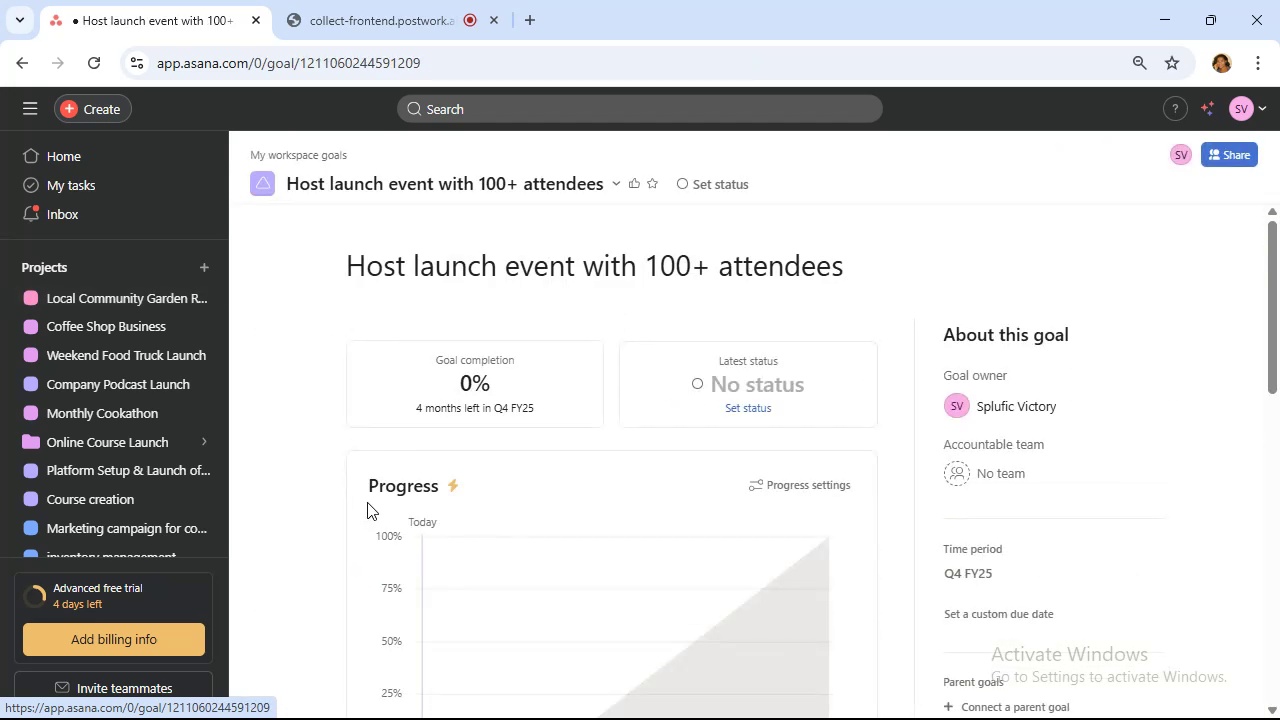 
scroll: coordinate [553, 482], scroll_direction: down, amount: 5.0
 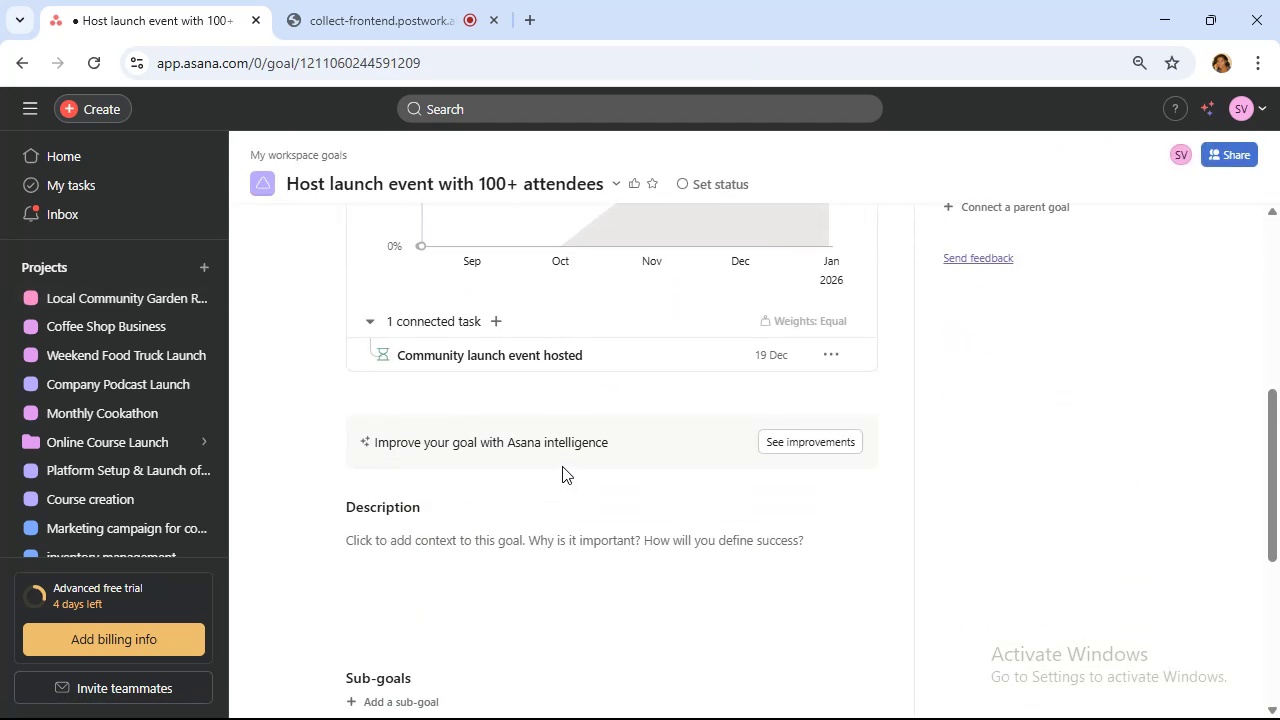 
scroll: coordinate [537, 347], scroll_direction: up, amount: 4.0
 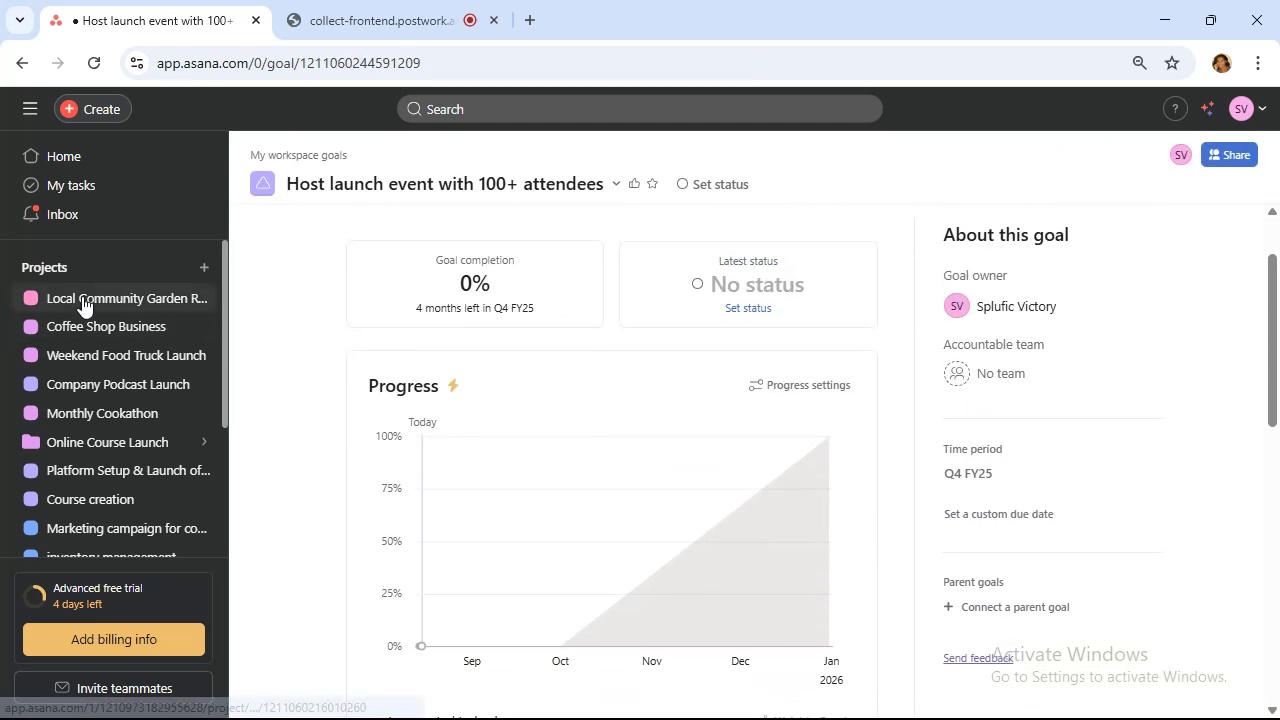 
left_click([82, 296])
 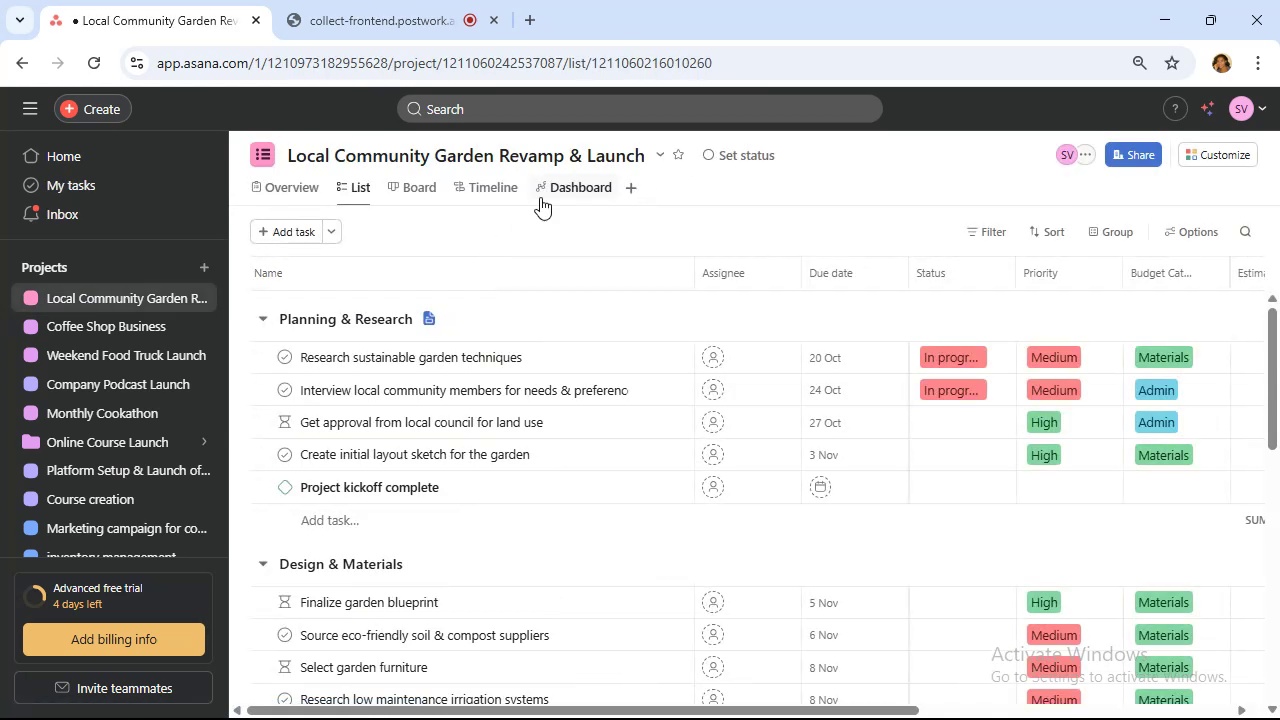 
left_click([559, 190])
 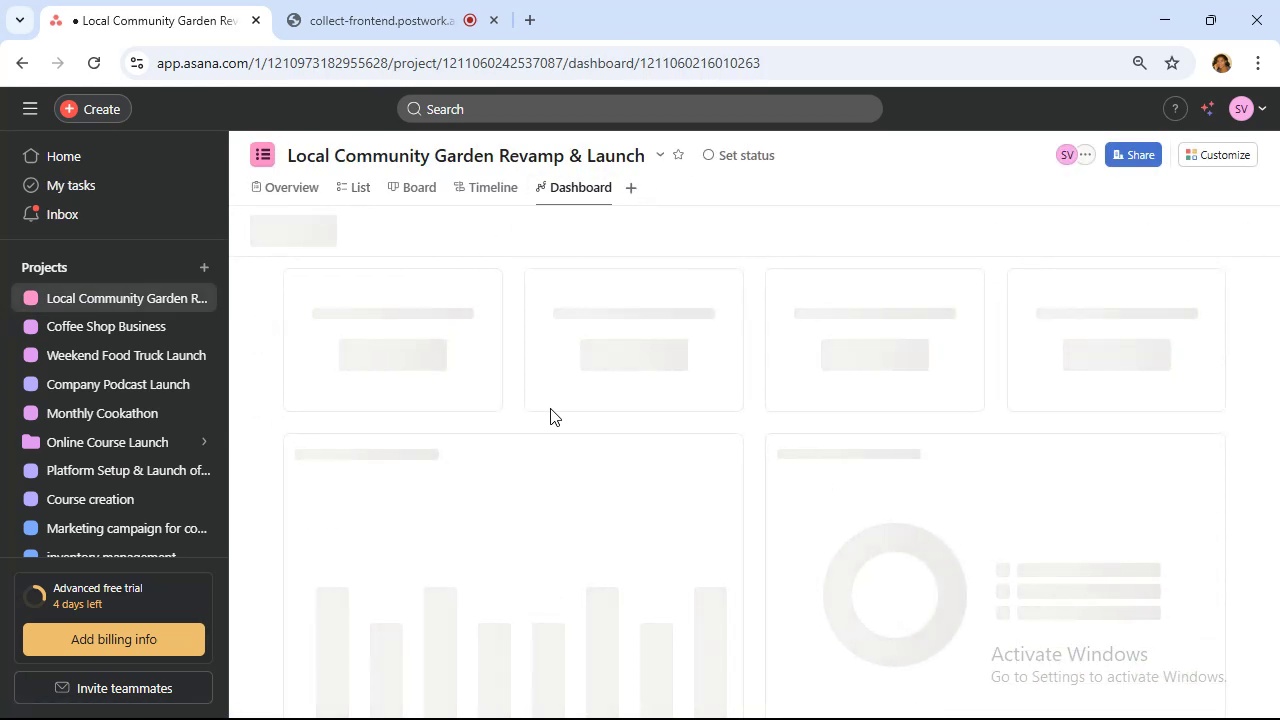 
mouse_move([617, 400])
 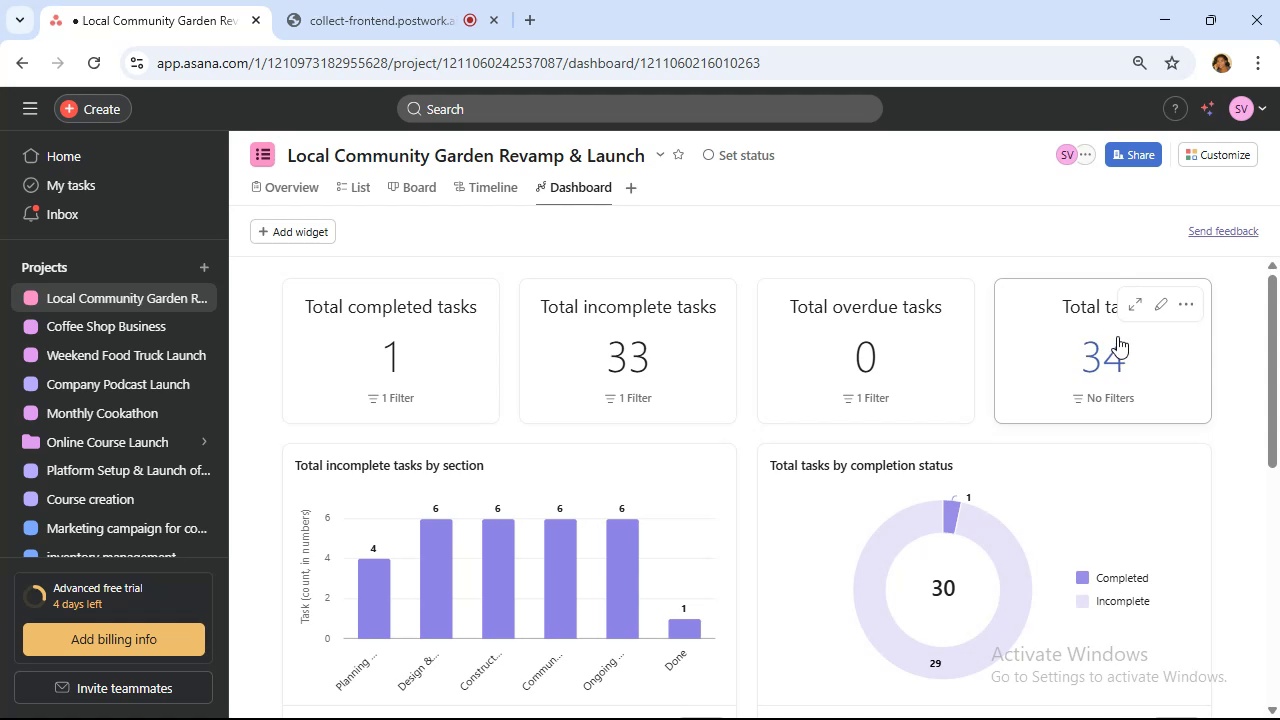 
wait(7.32)
 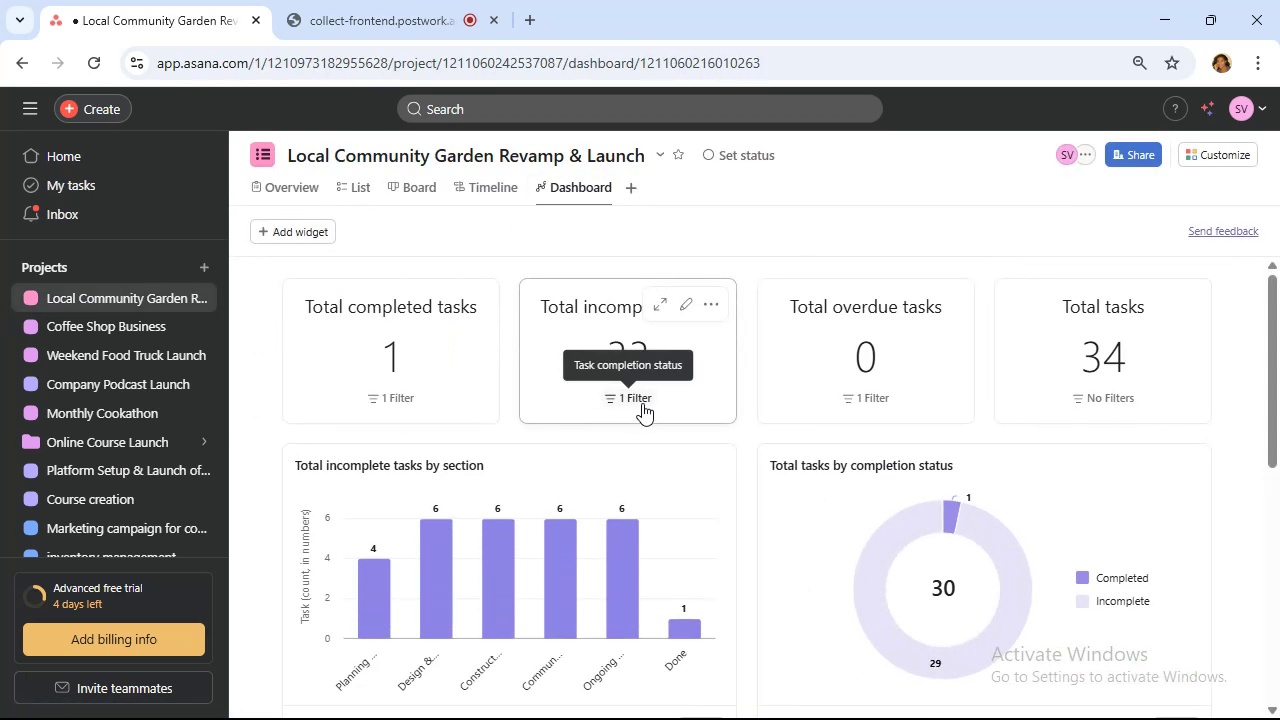 
left_click([1188, 304])
 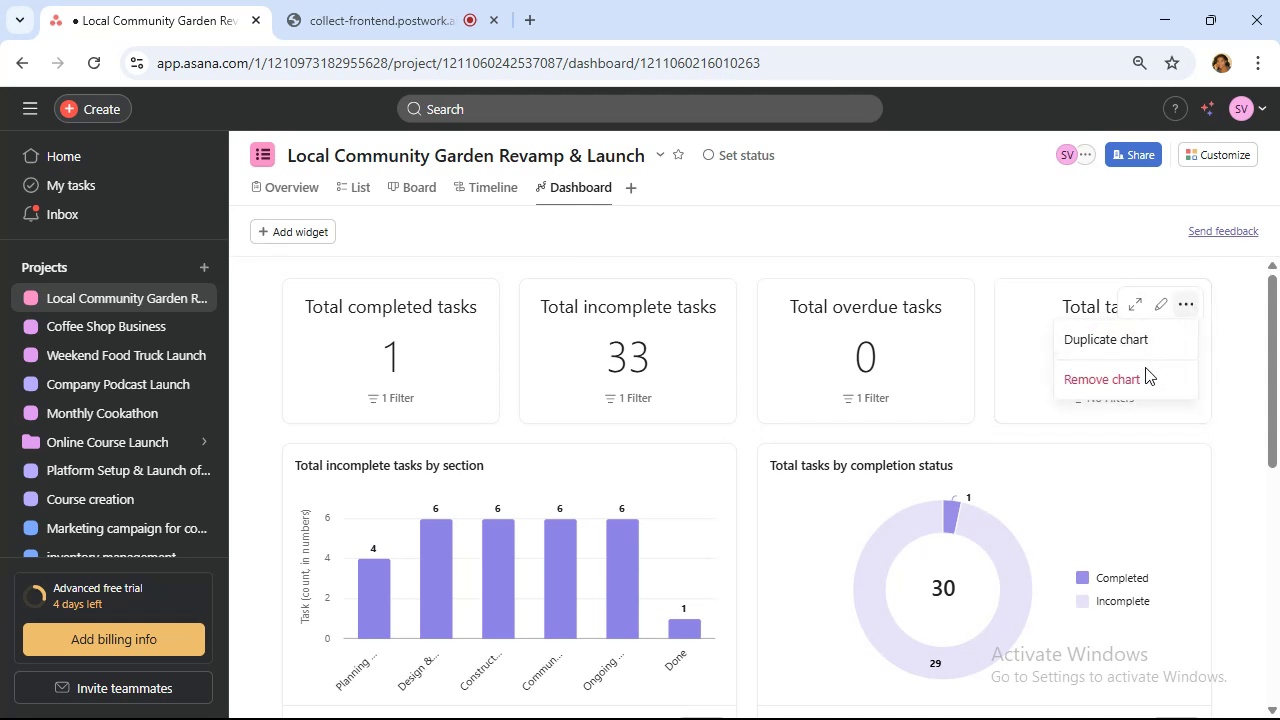 
left_click([1142, 374])
 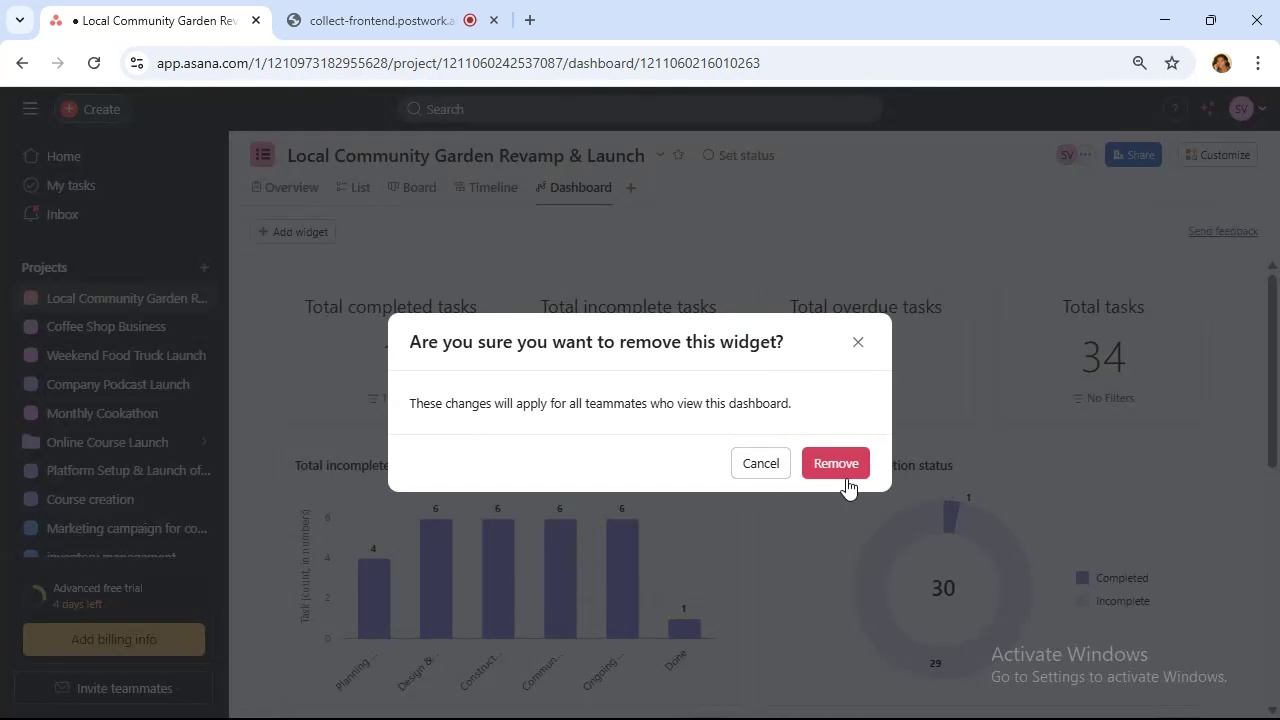 
left_click([846, 473])
 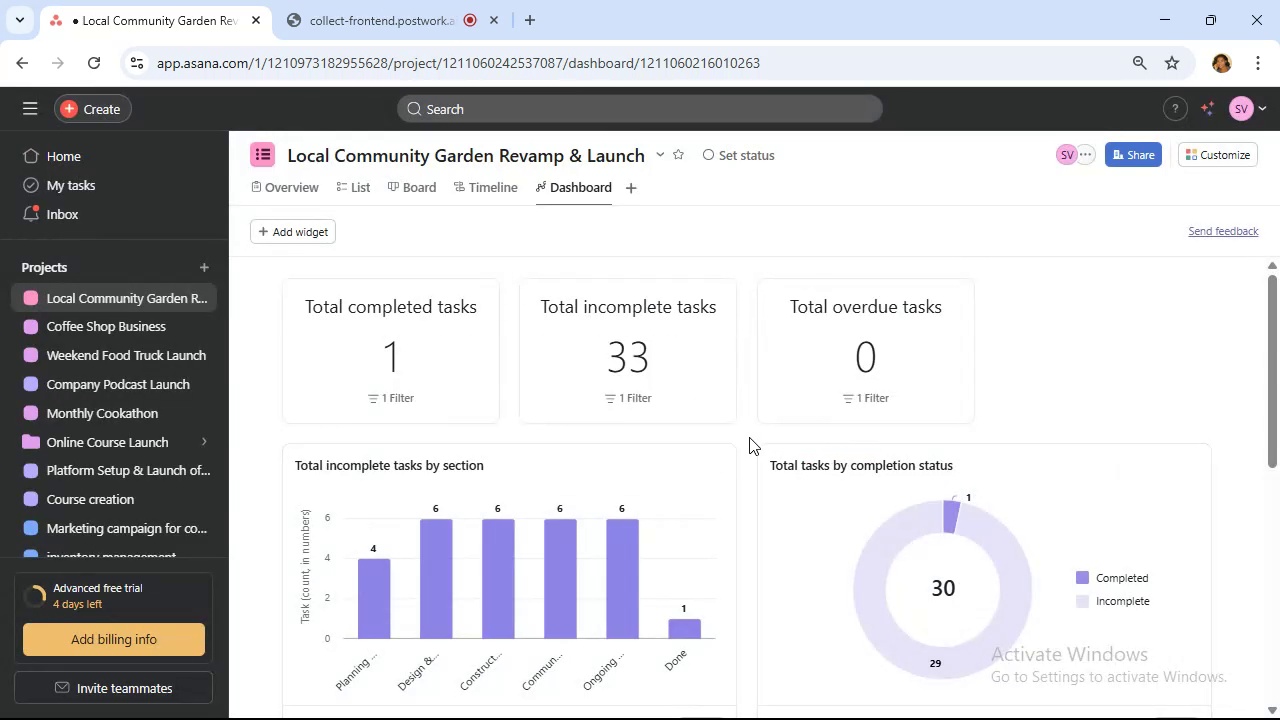 
wait(8.17)
 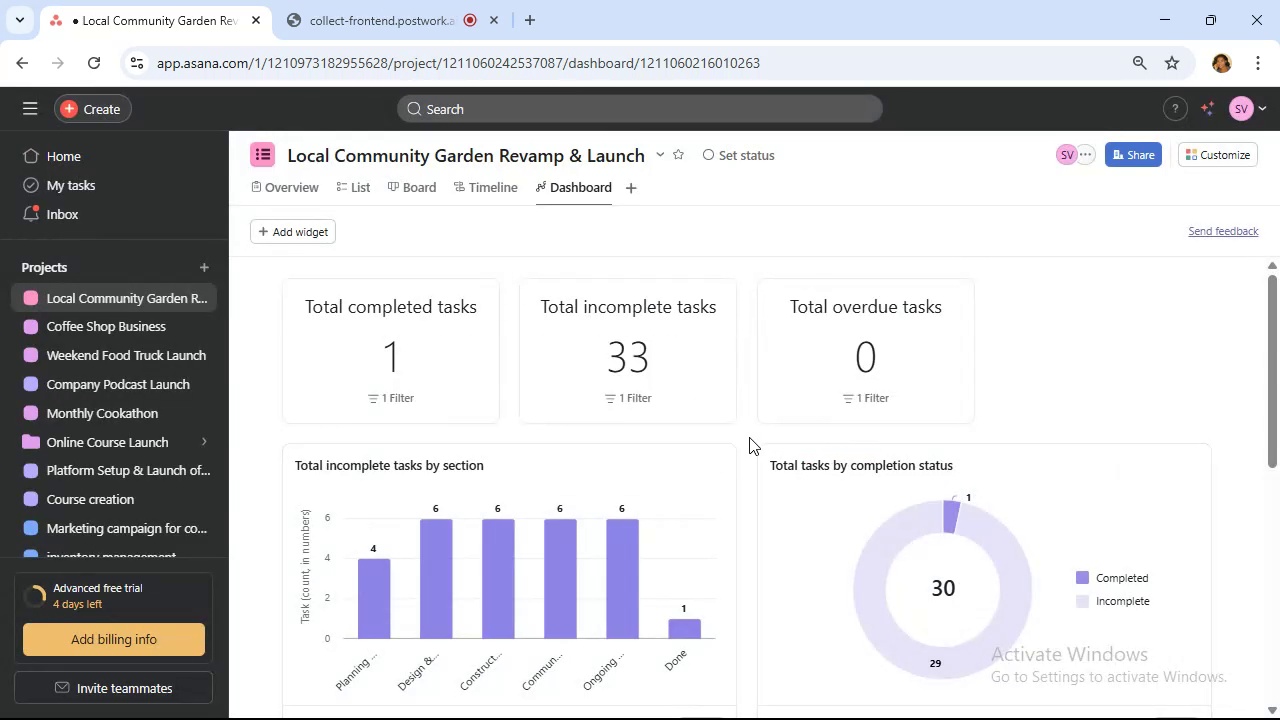 
mouse_move([576, 351])
 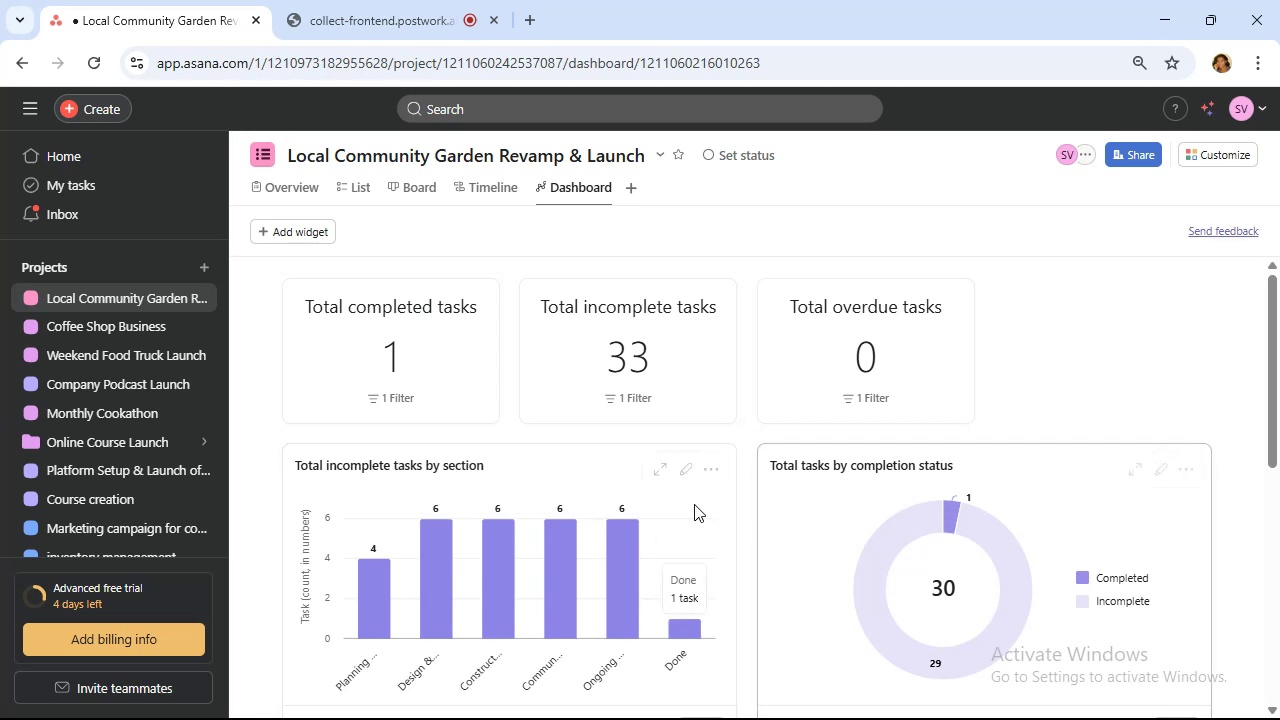 
left_click([684, 463])
 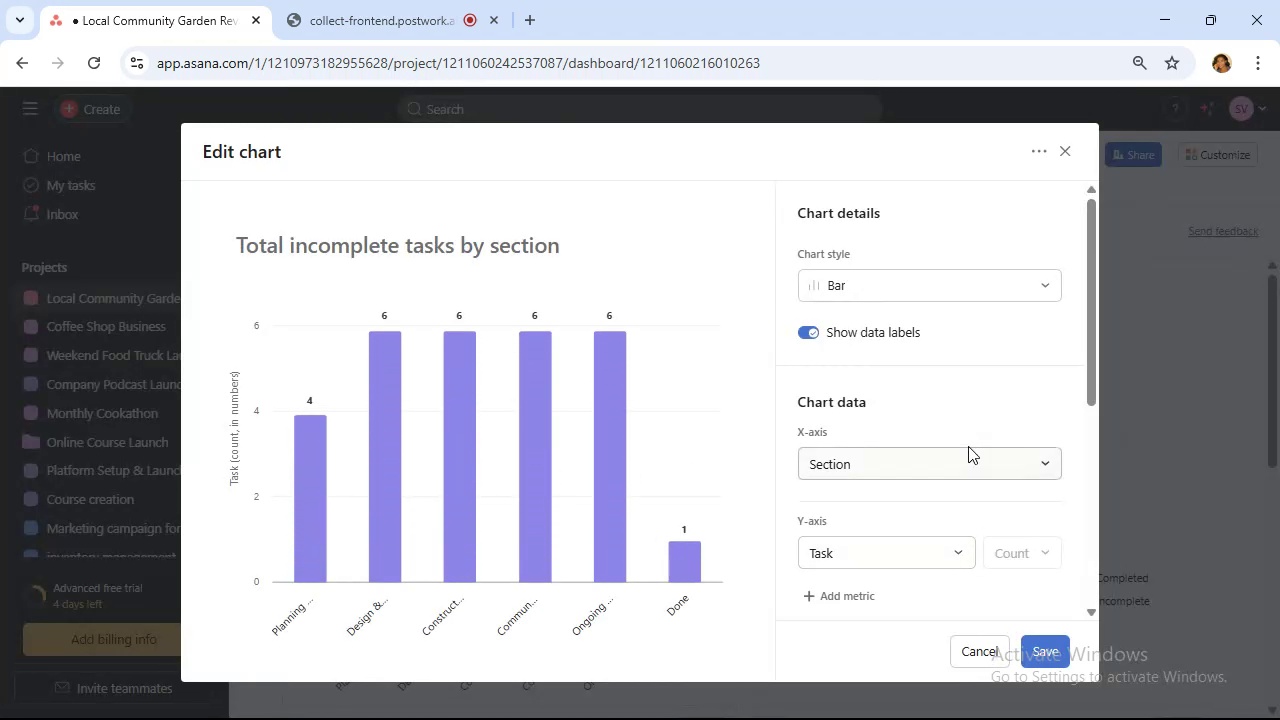 
scroll: coordinate [984, 467], scroll_direction: down, amount: 5.0
 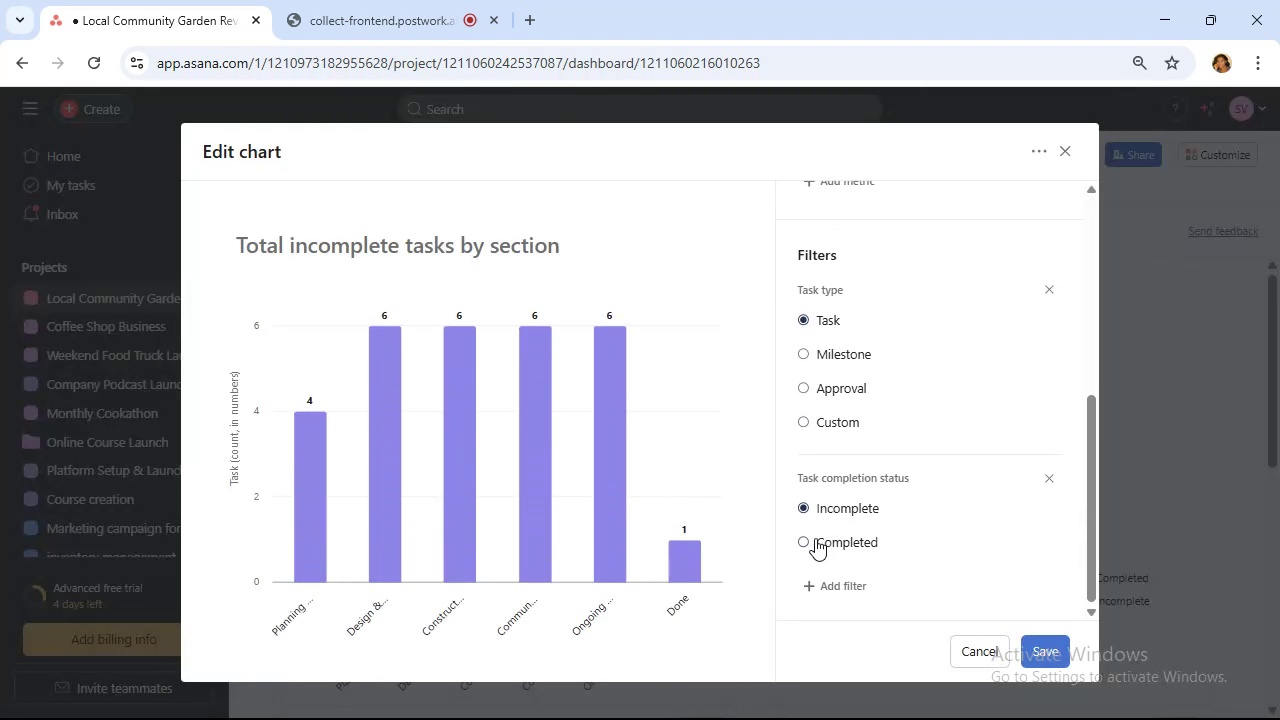 
left_click([807, 538])
 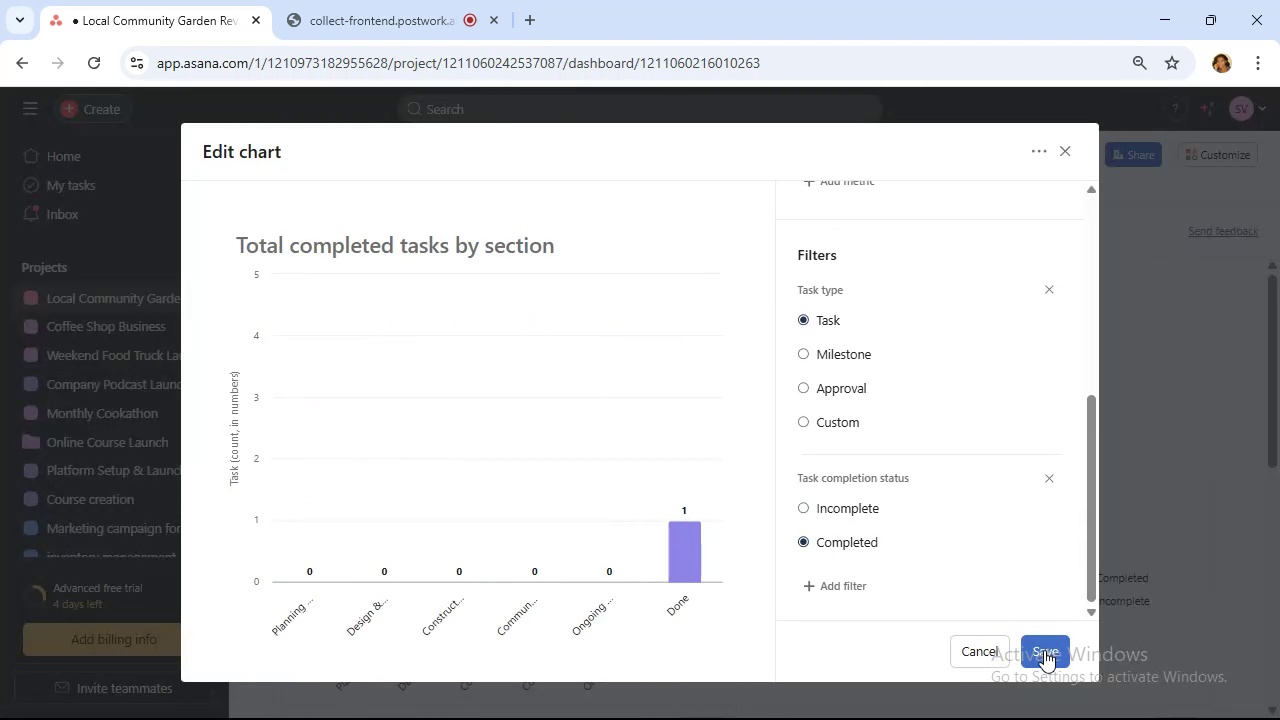 
left_click([1044, 650])
 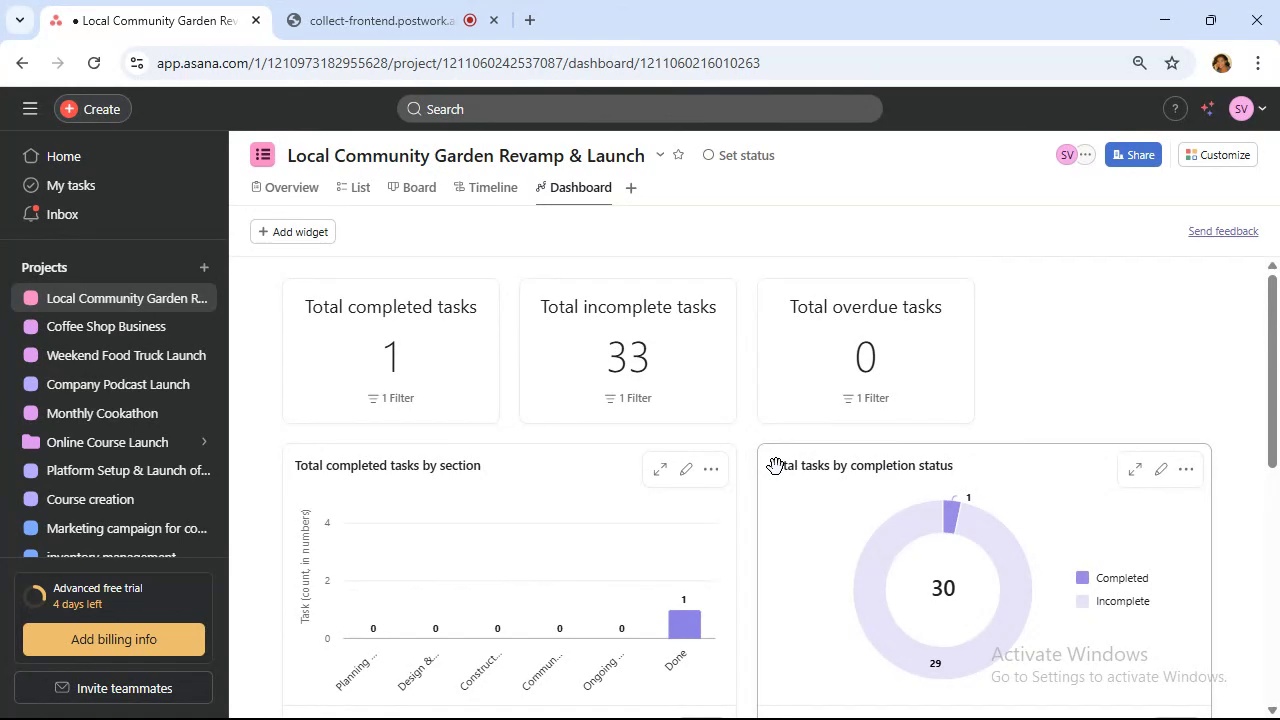 
wait(23.64)
 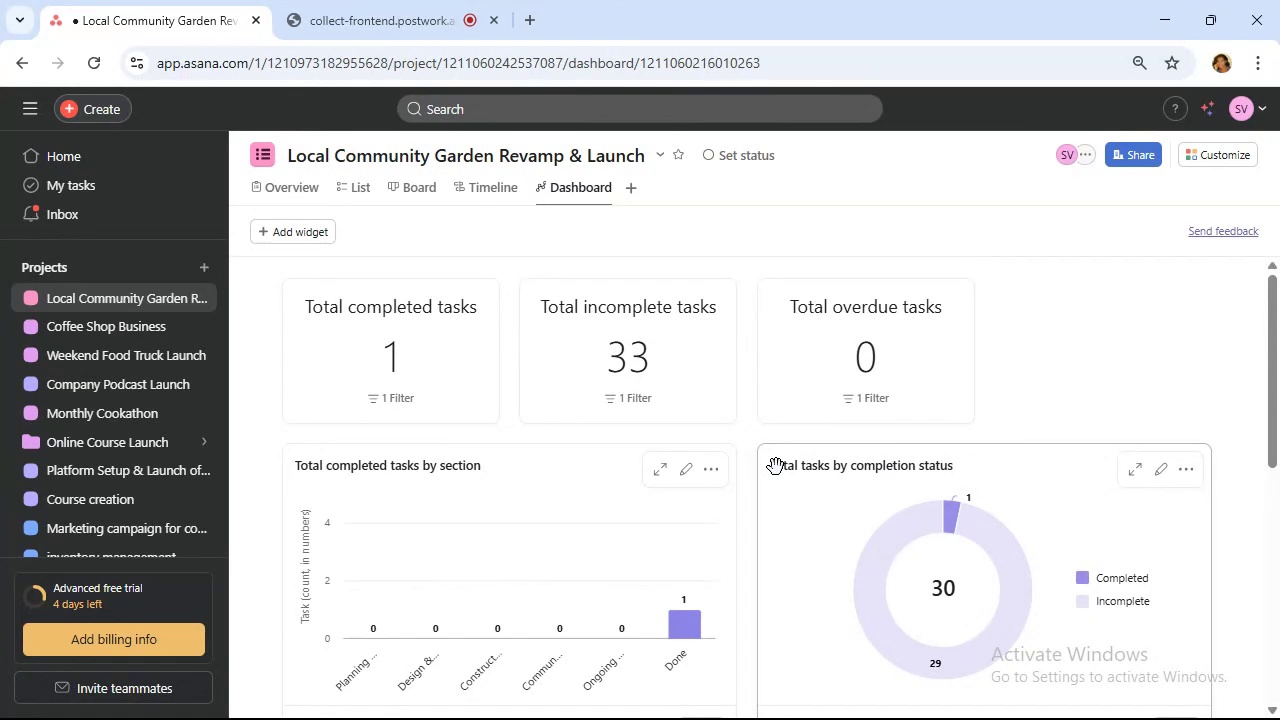 
left_click([342, 270])
 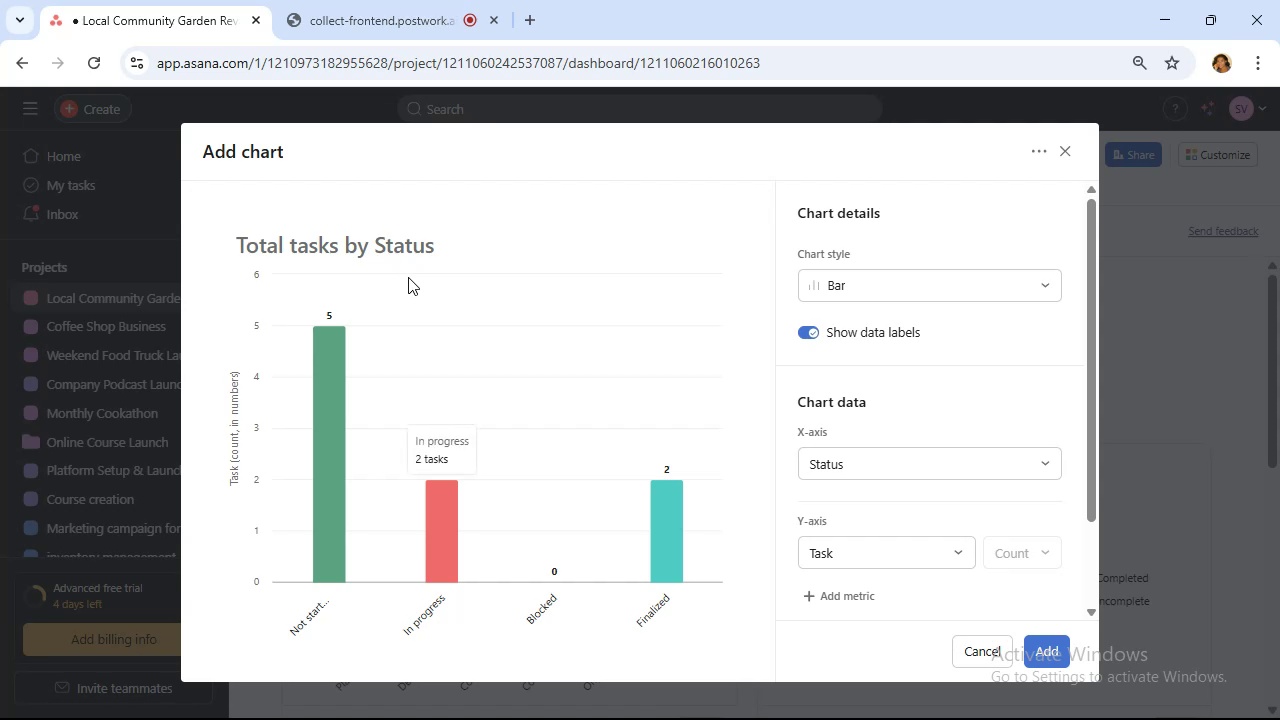 
wait(12.59)
 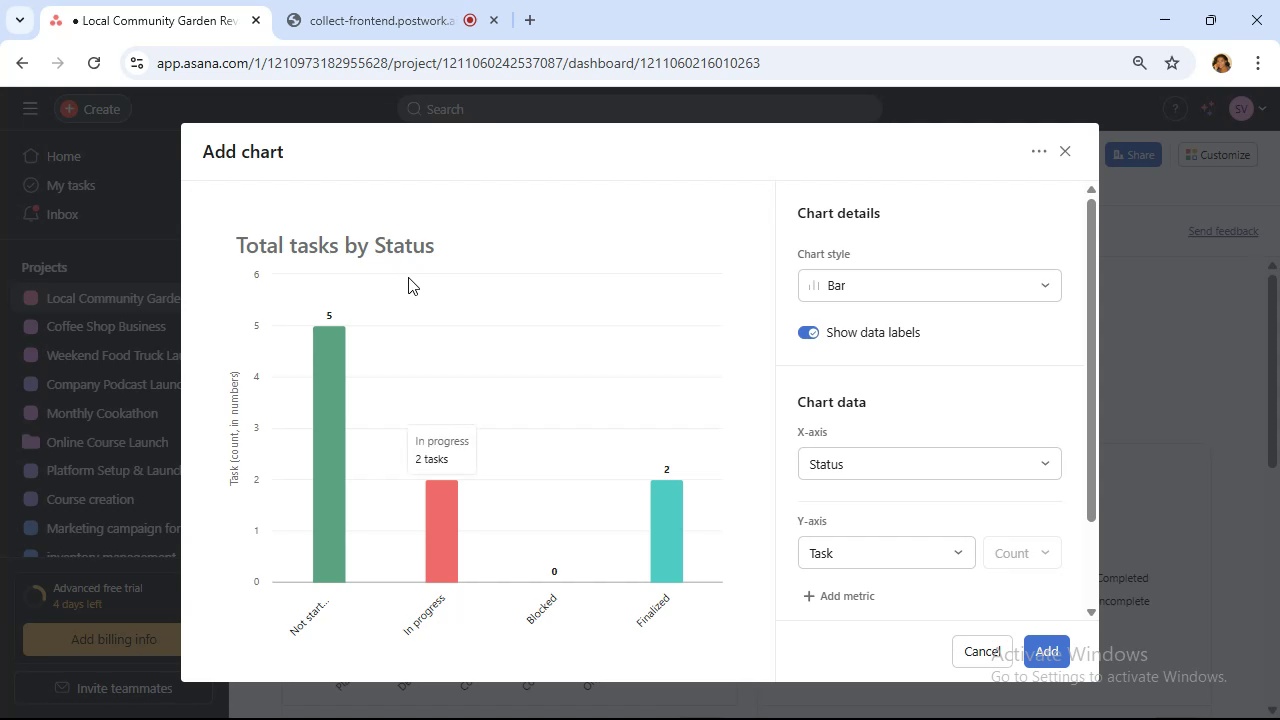 
left_click([887, 297])
 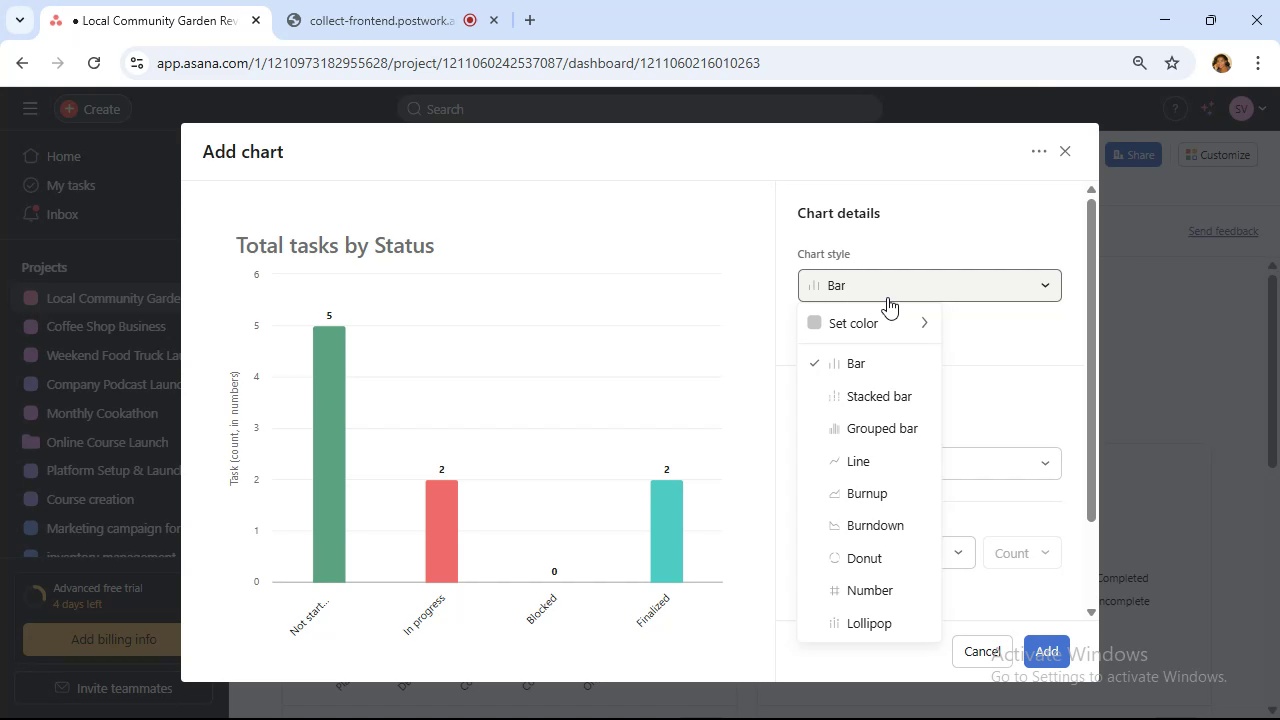 
wait(21.7)
 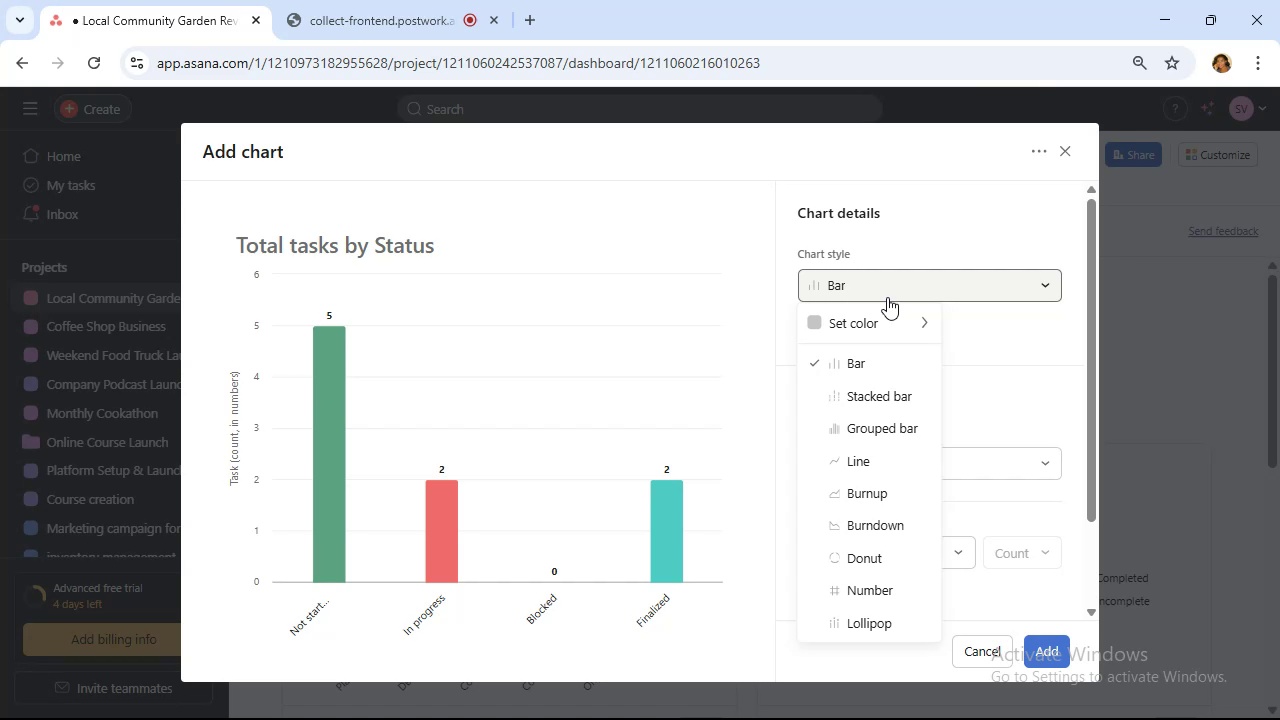 
left_click([887, 297])
 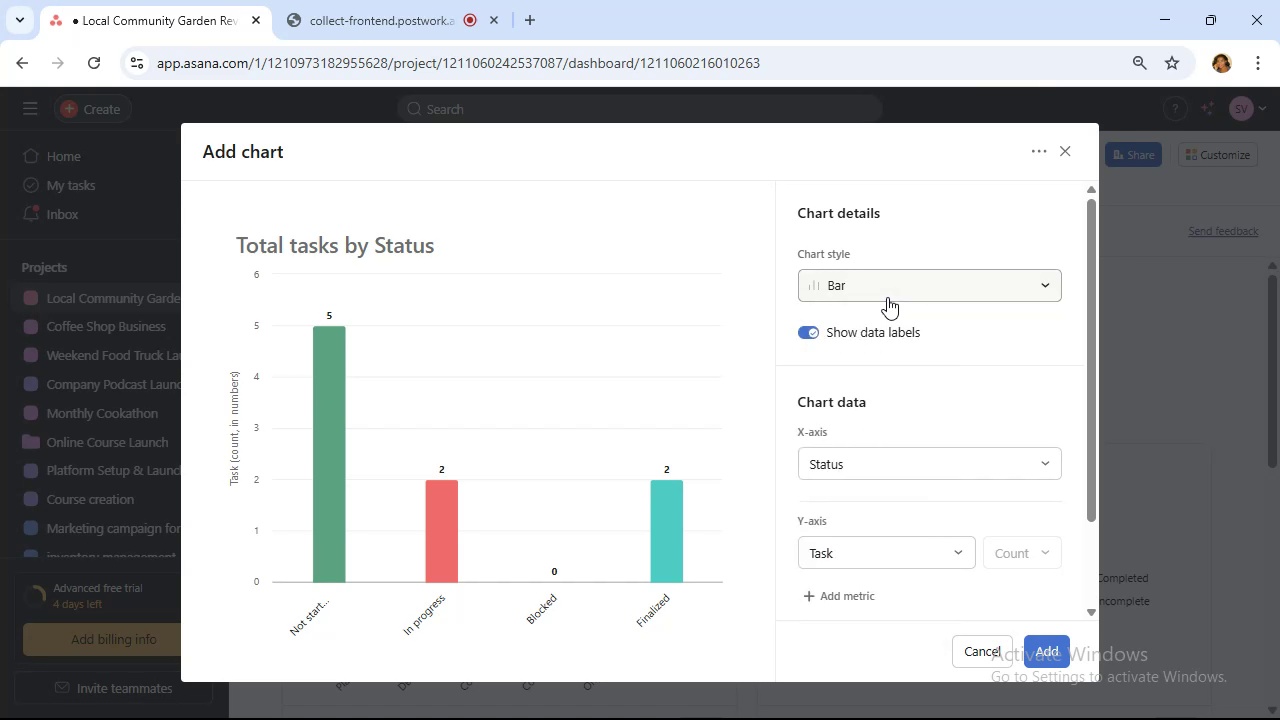 
left_click([887, 297])
 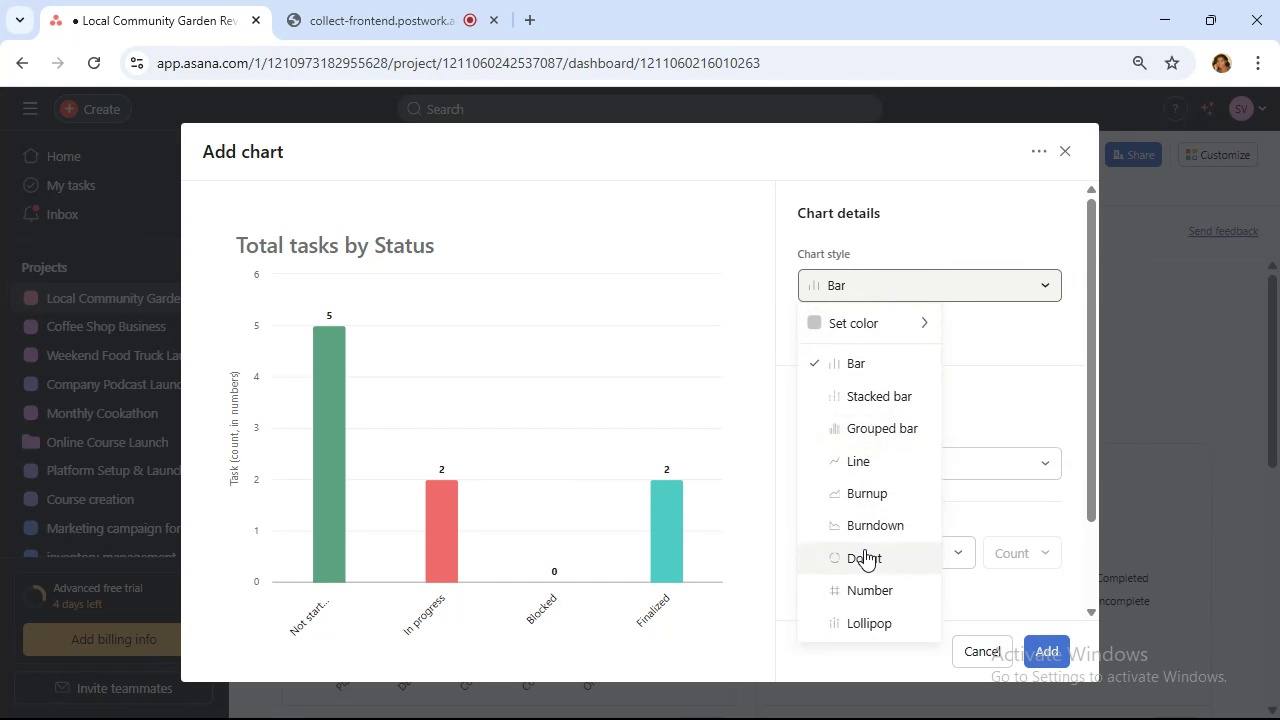 
scroll: coordinate [886, 529], scroll_direction: down, amount: 2.0
 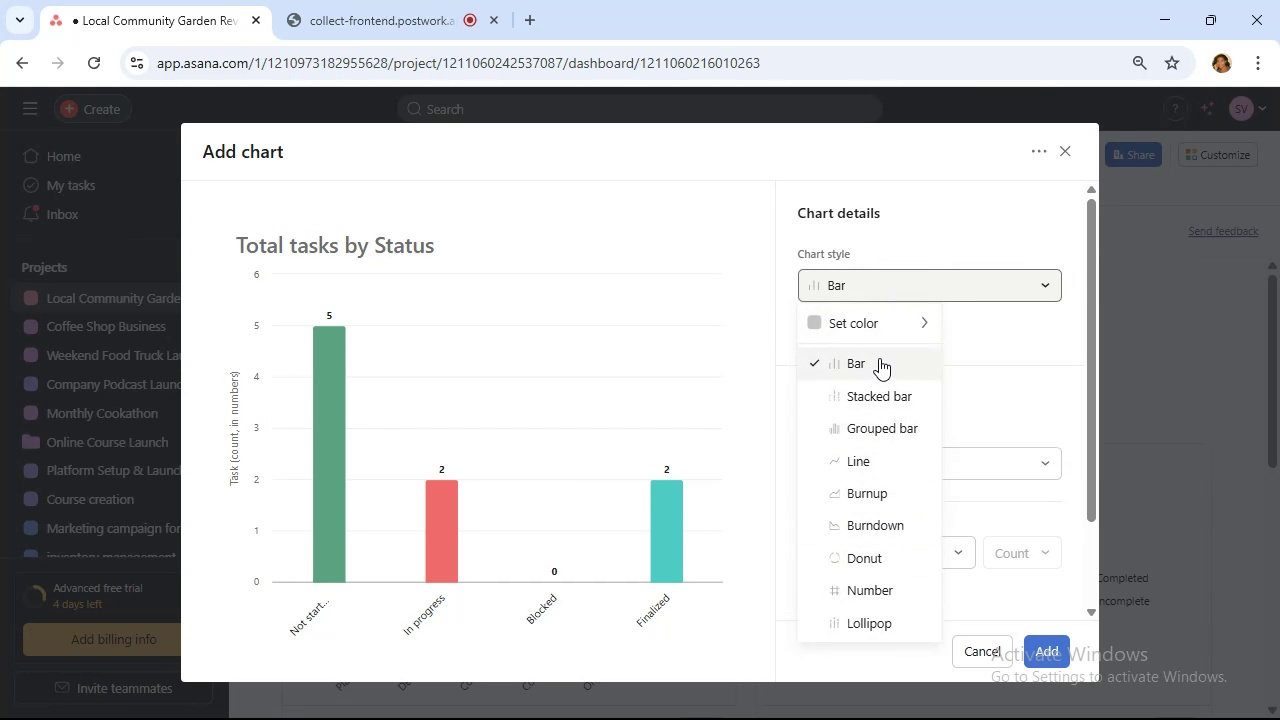 
wait(12.53)
 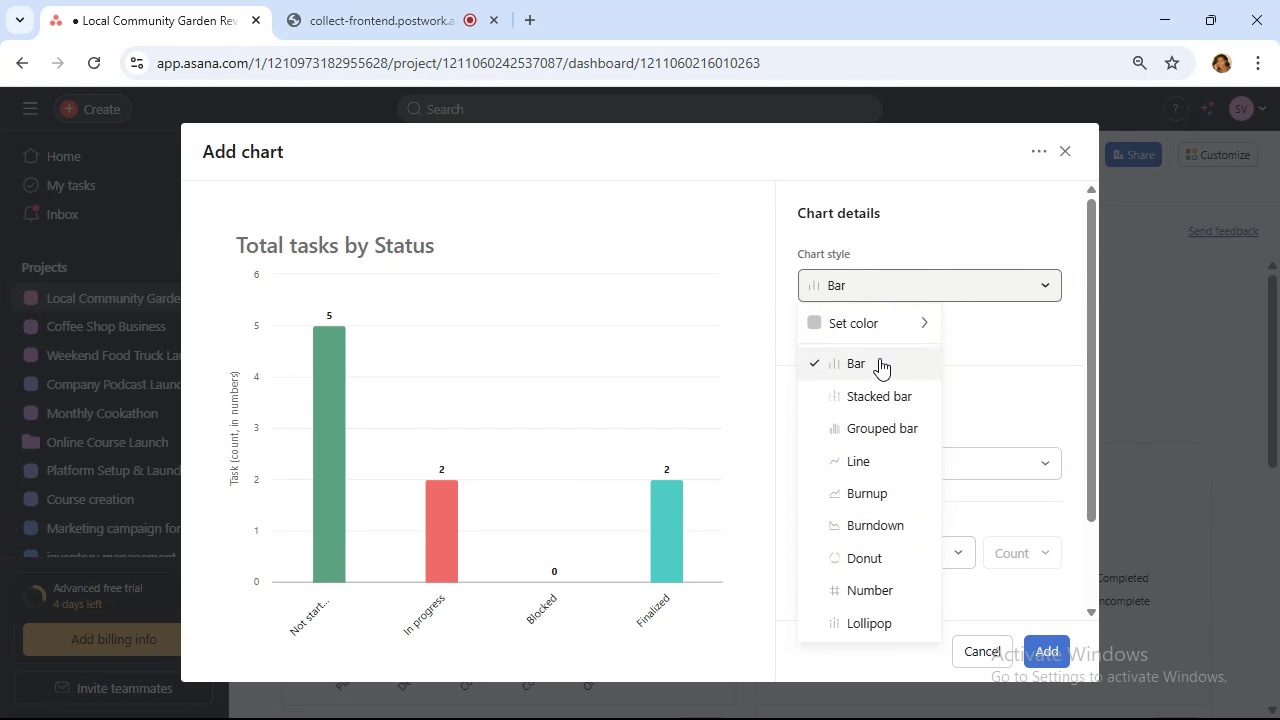 
left_click([905, 465])
 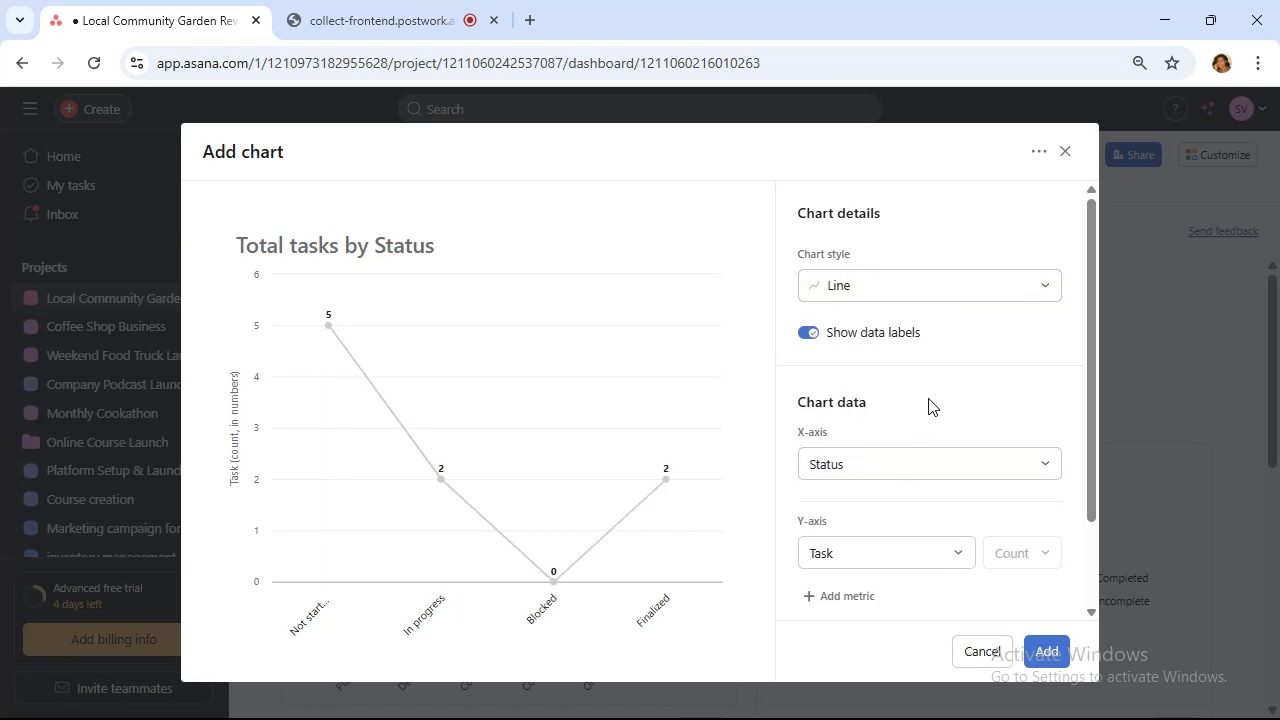 
scroll: coordinate [940, 403], scroll_direction: down, amount: 2.0
 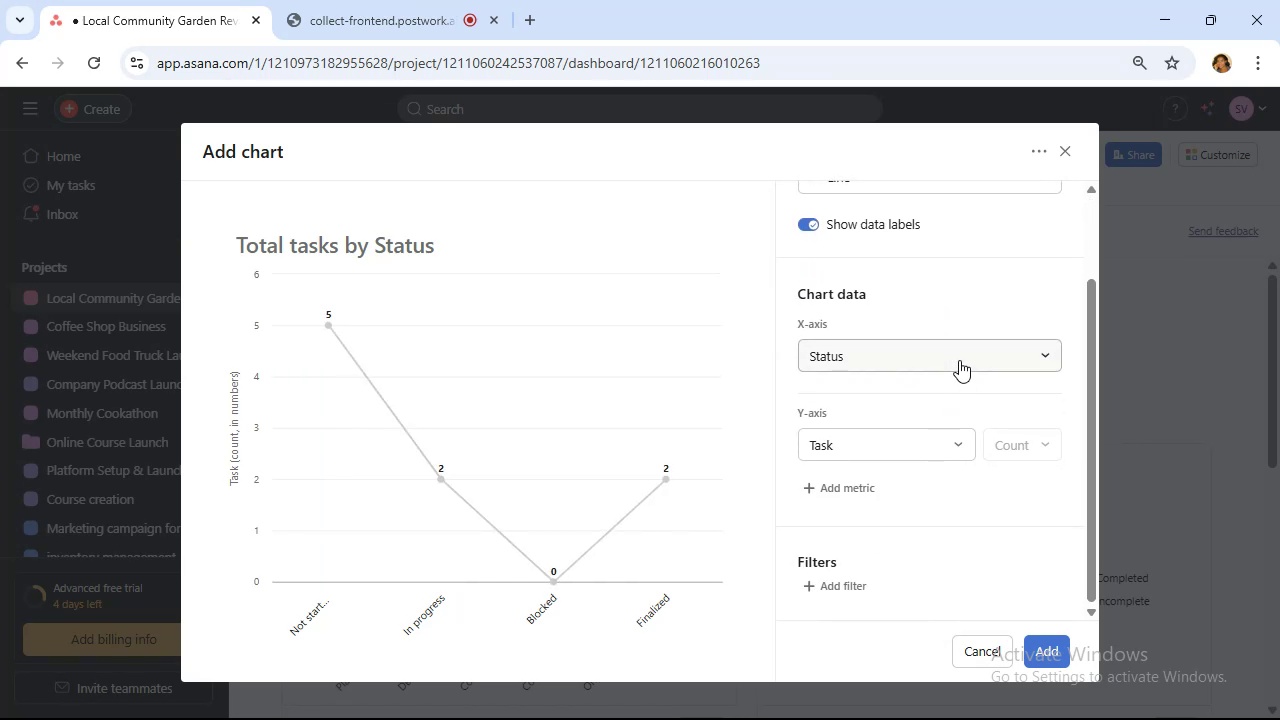 
scroll: coordinate [958, 348], scroll_direction: up, amount: 1.0
 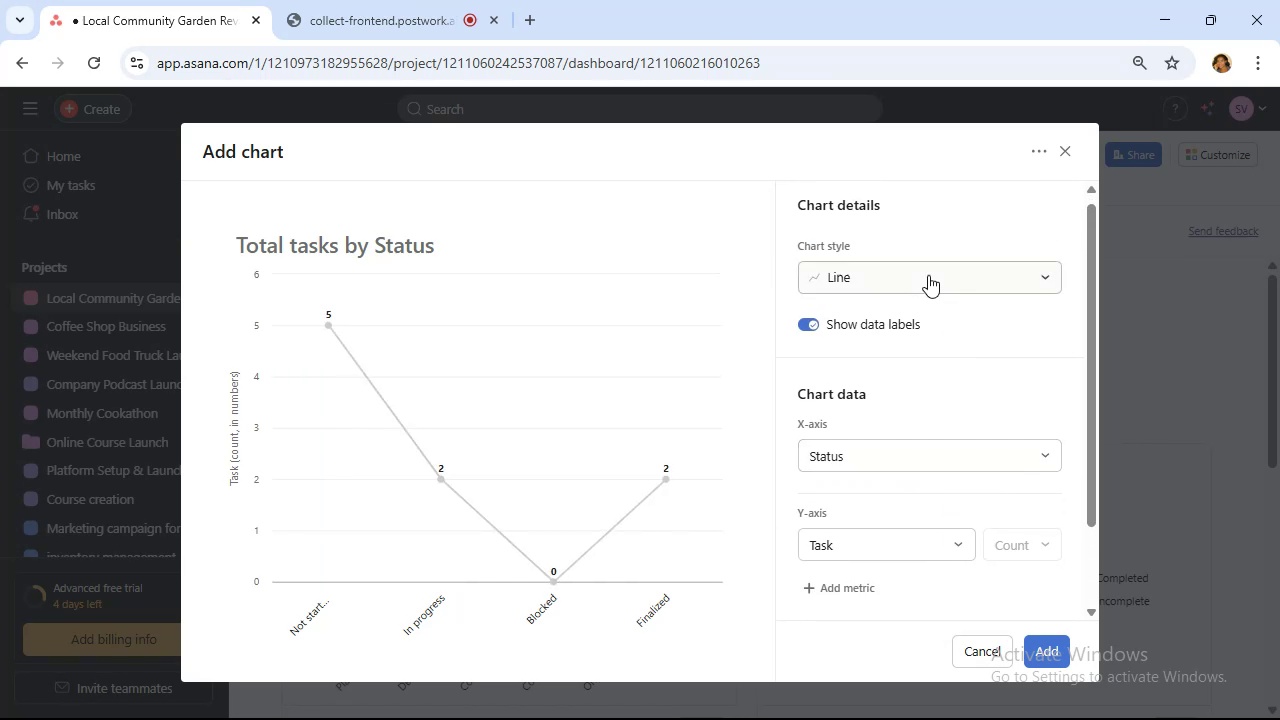 
left_click([928, 275])
 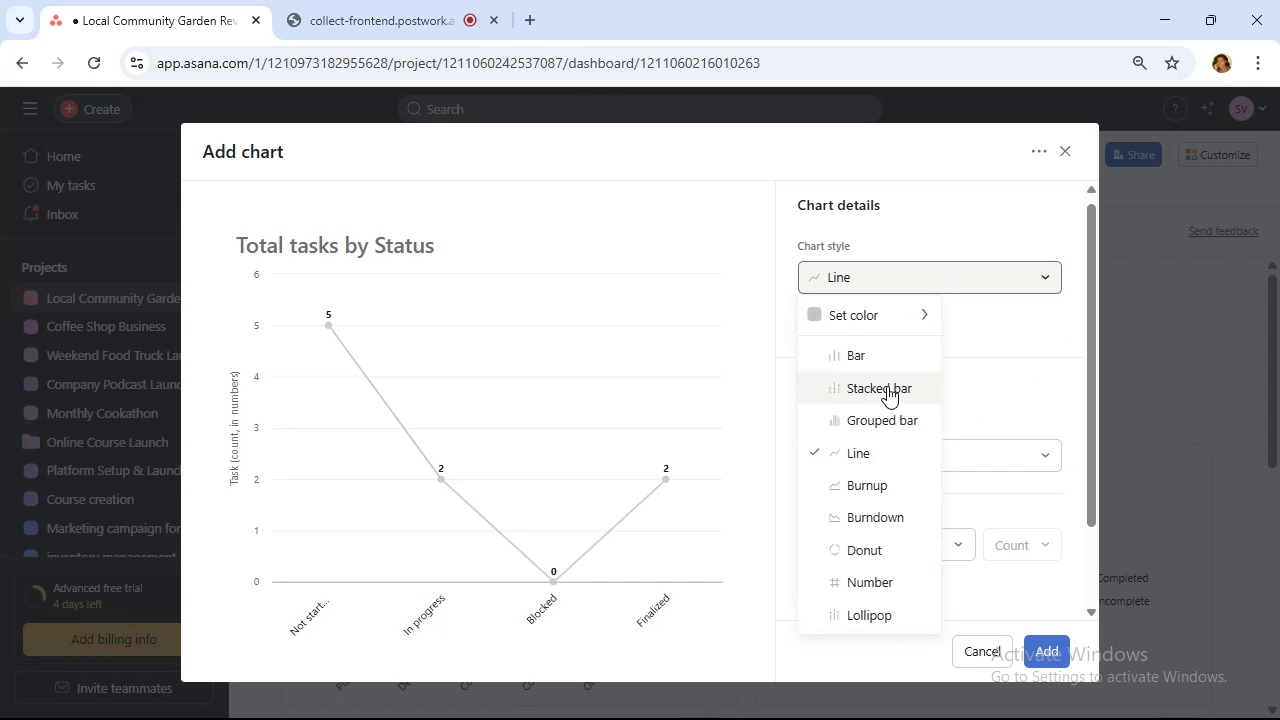 
left_click([894, 360])
 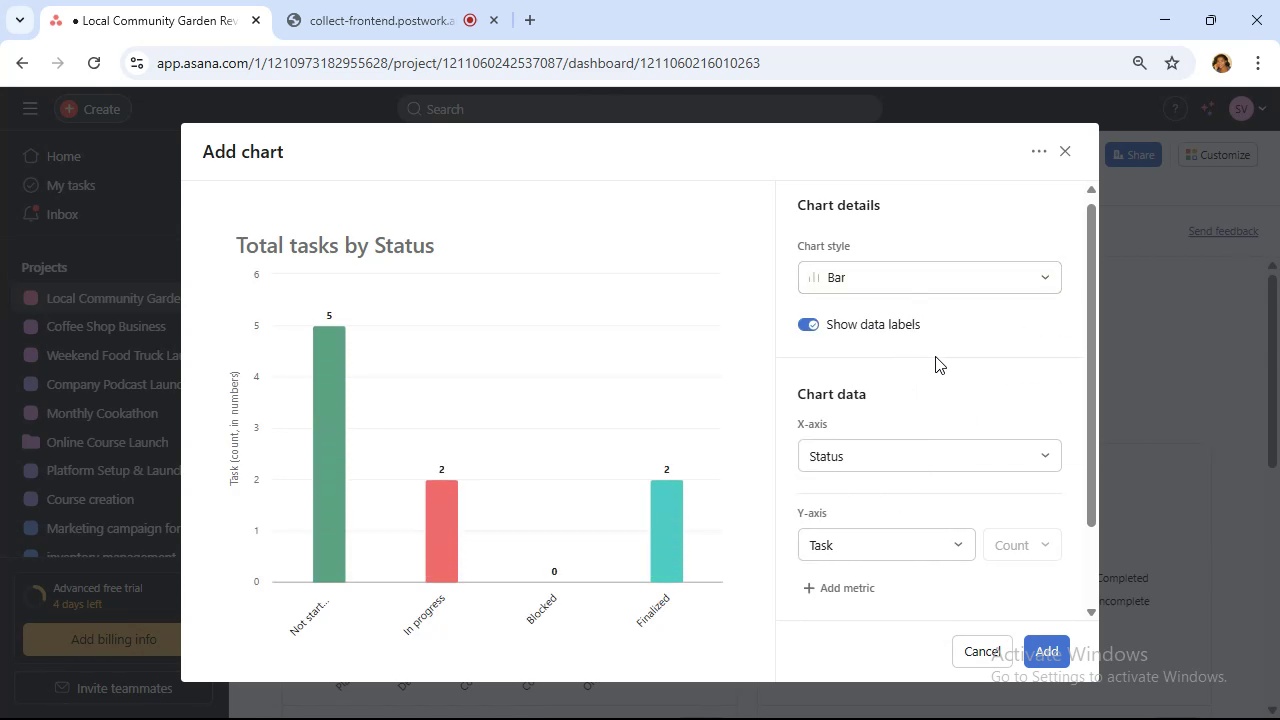 
left_click([925, 283])
 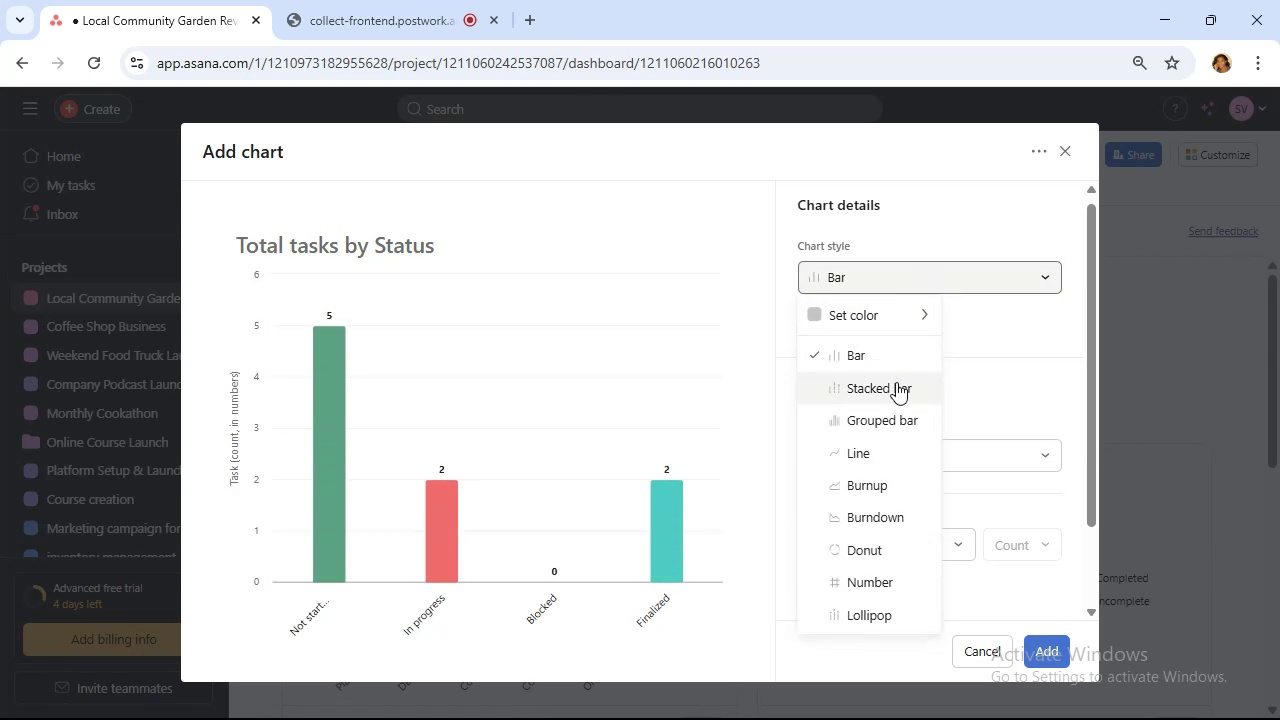 
left_click([896, 388])
 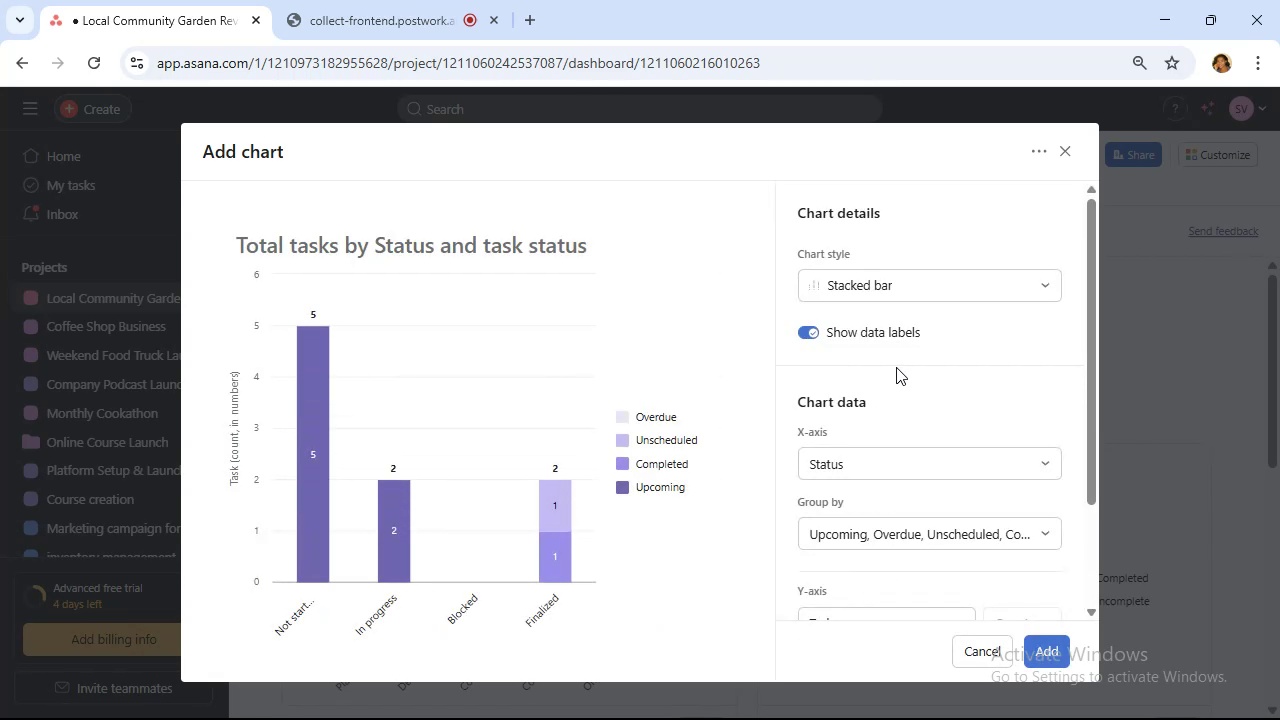 
left_click([908, 286])
 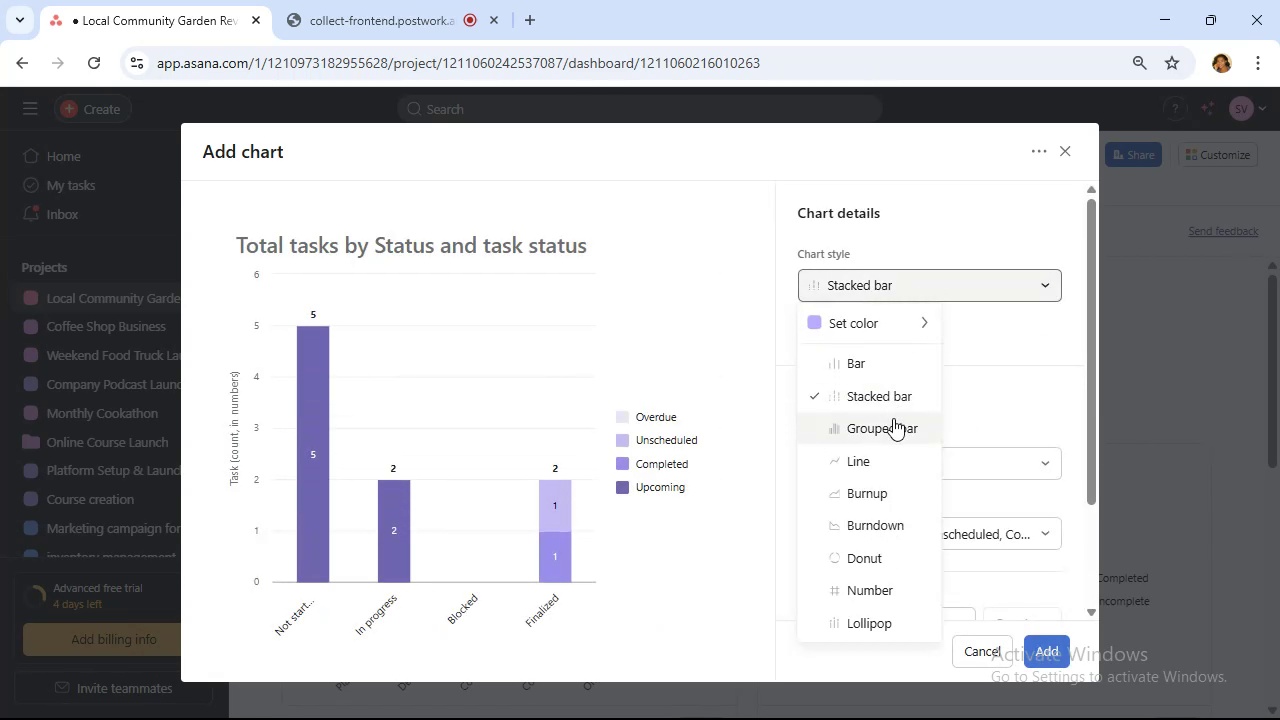 
left_click([893, 420])
 